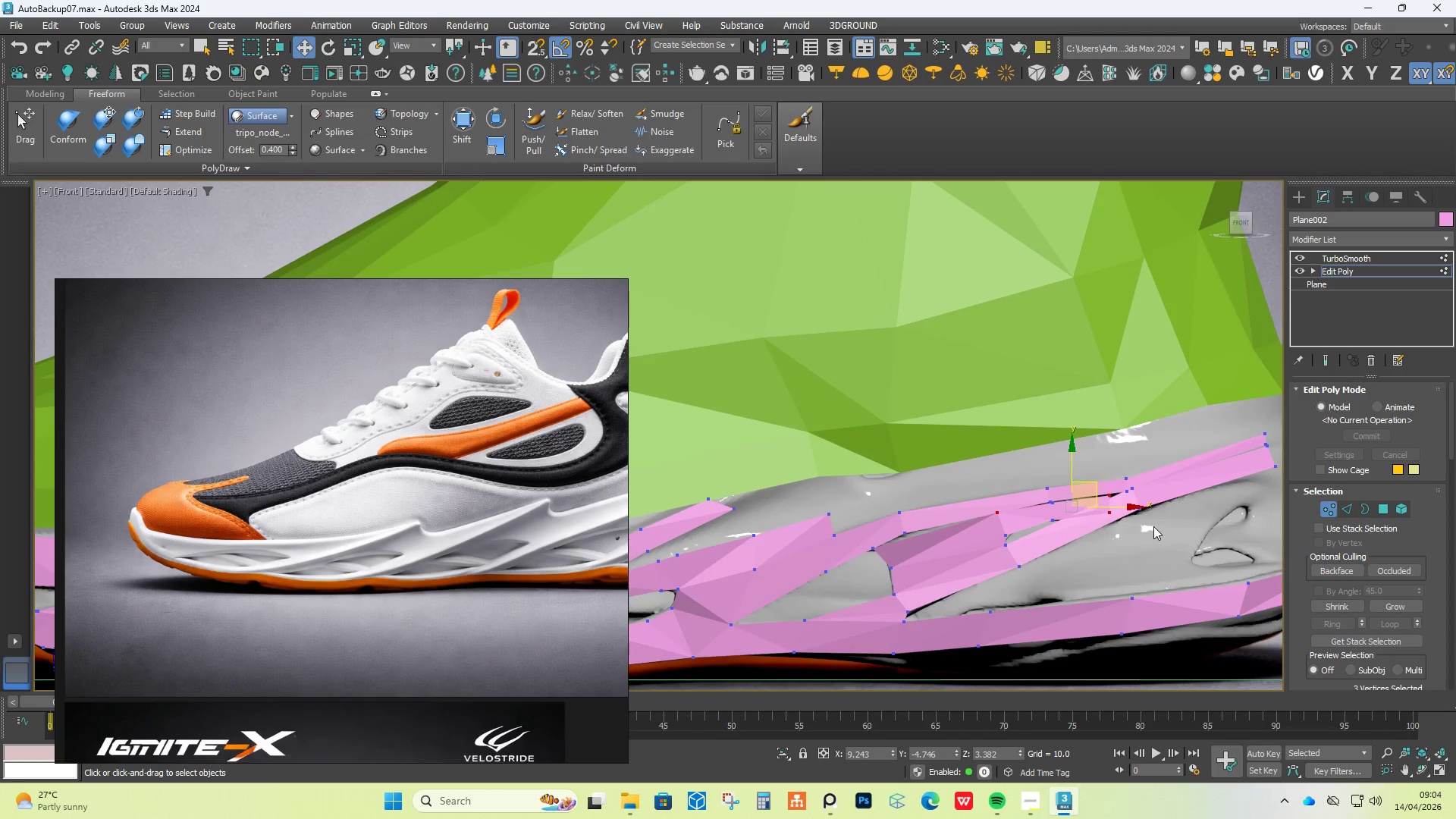 
scroll: coordinate [1103, 517], scroll_direction: up, amount: 4.0
 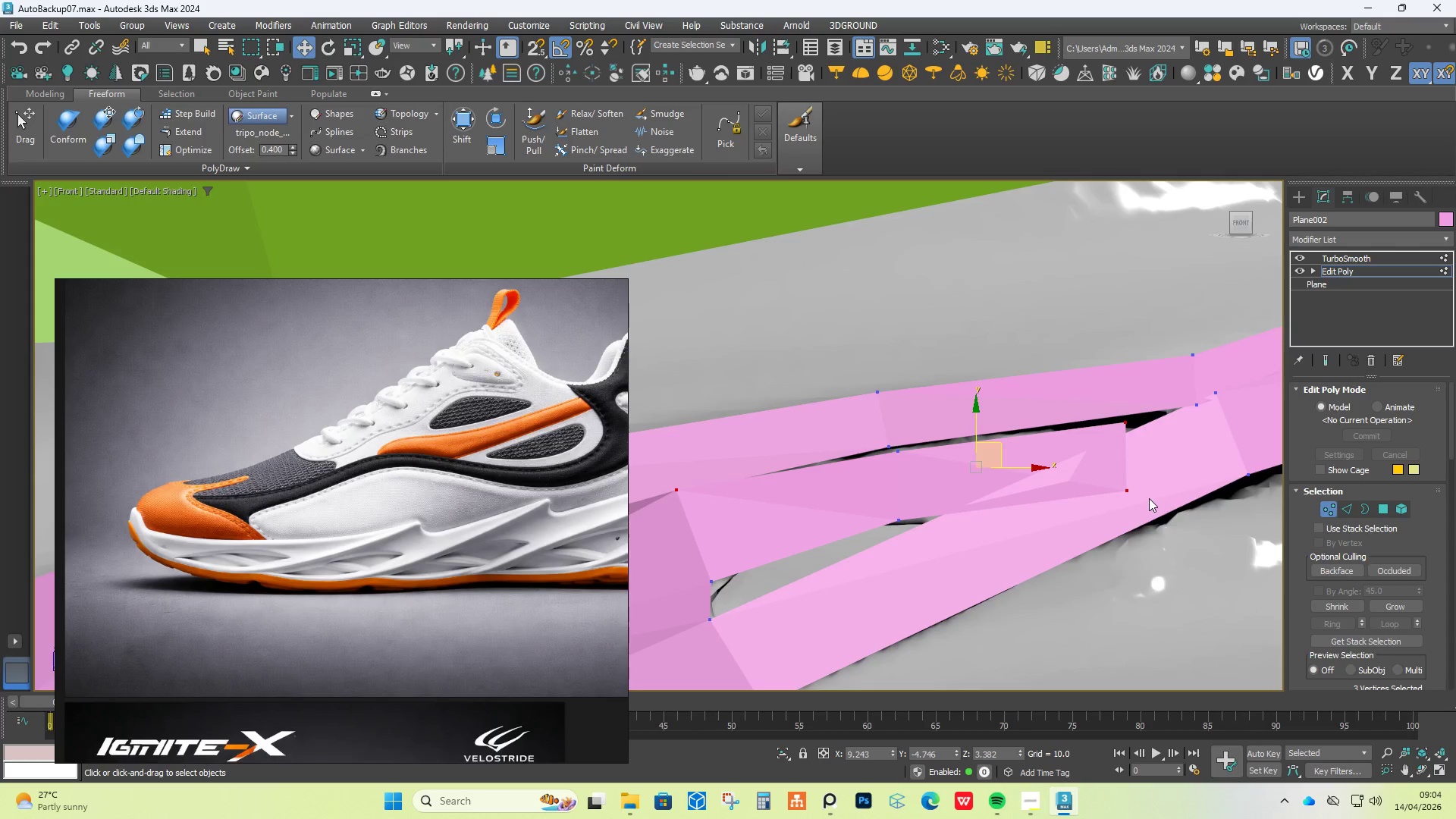 
key(Alt+1)
 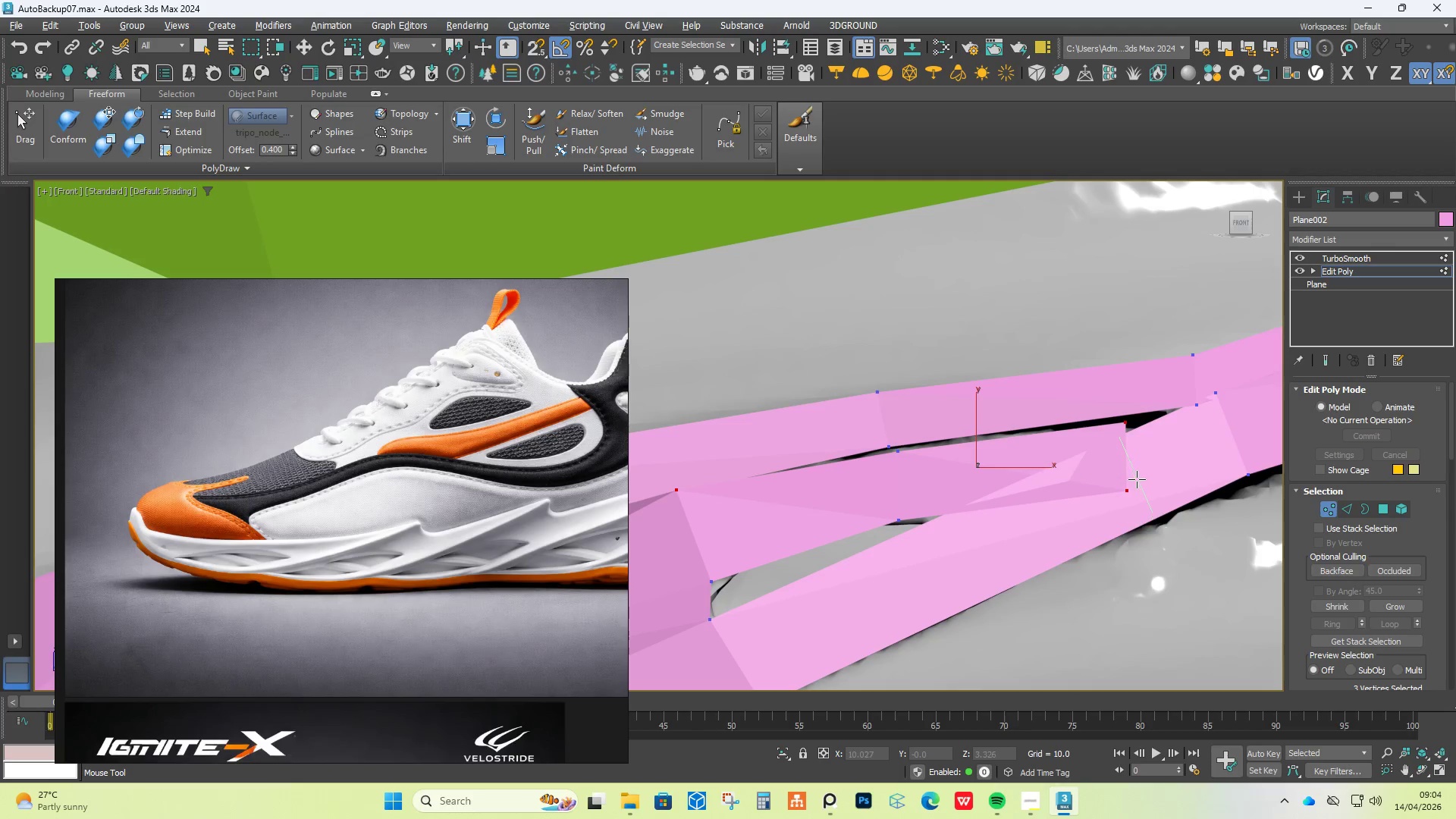 
left_click([1138, 480])
 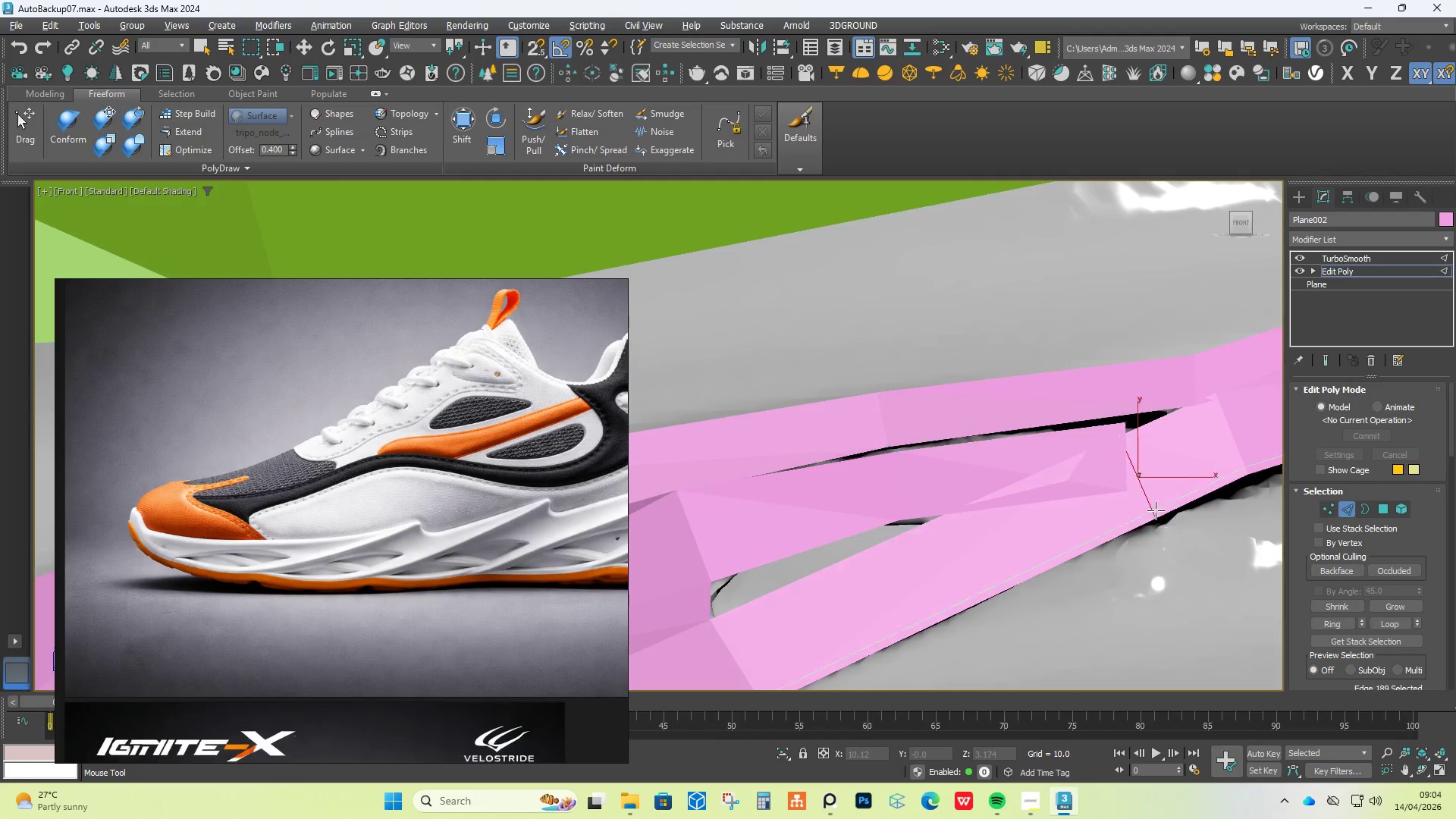 
right_click([1156, 510])
 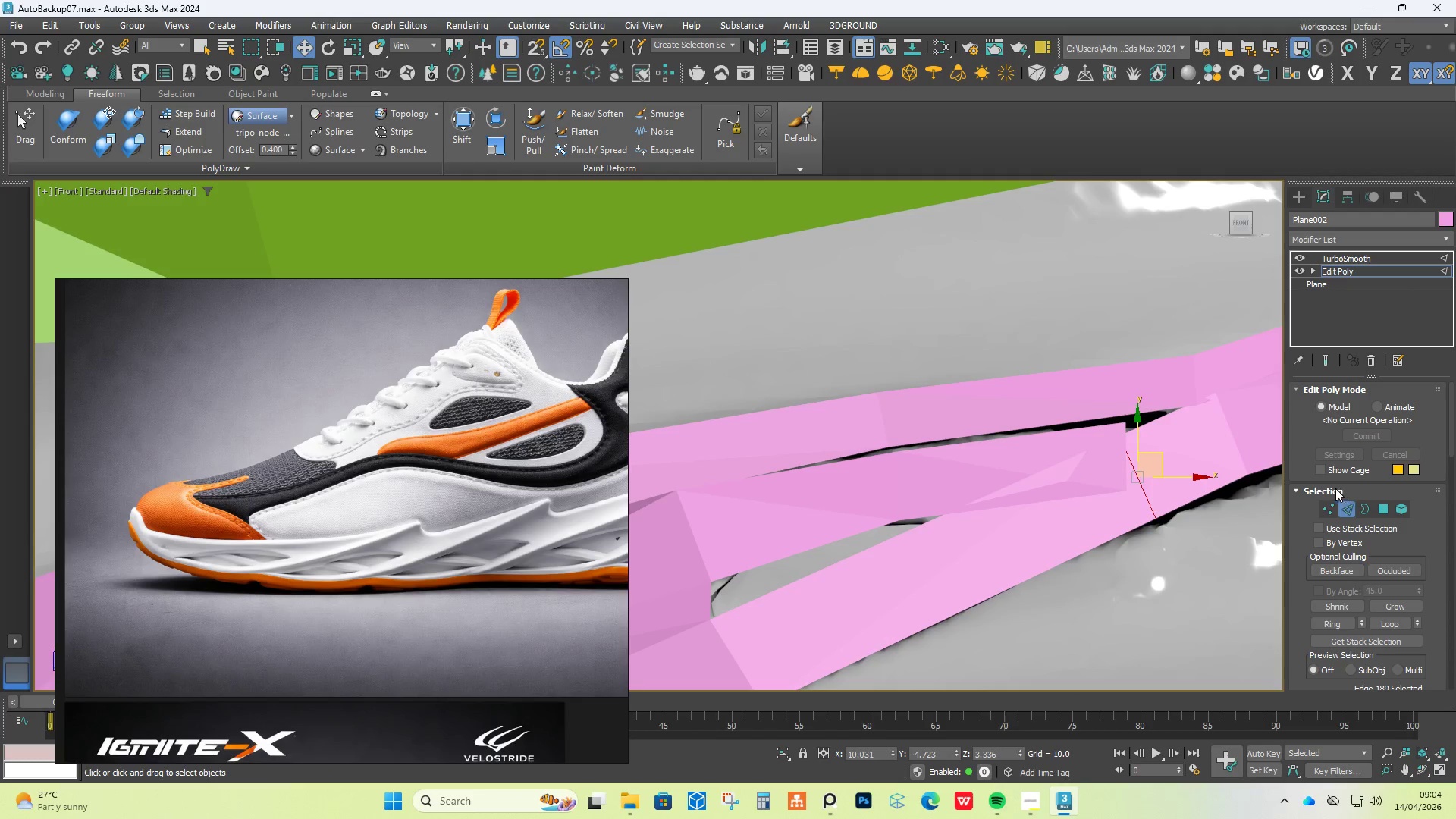 
left_click([1328, 506])
 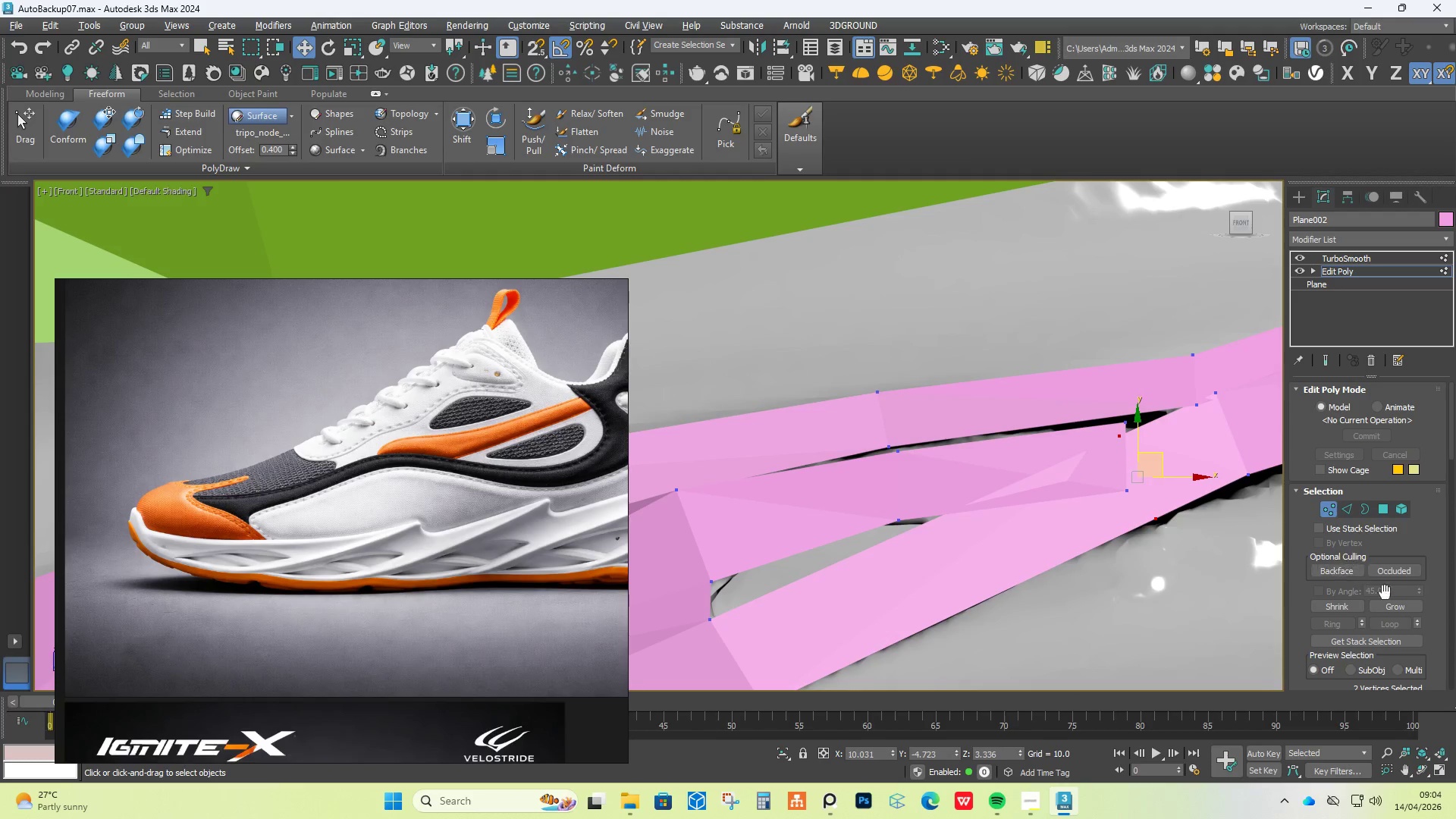 
scroll: coordinate [1414, 633], scroll_direction: down, amount: 6.0
 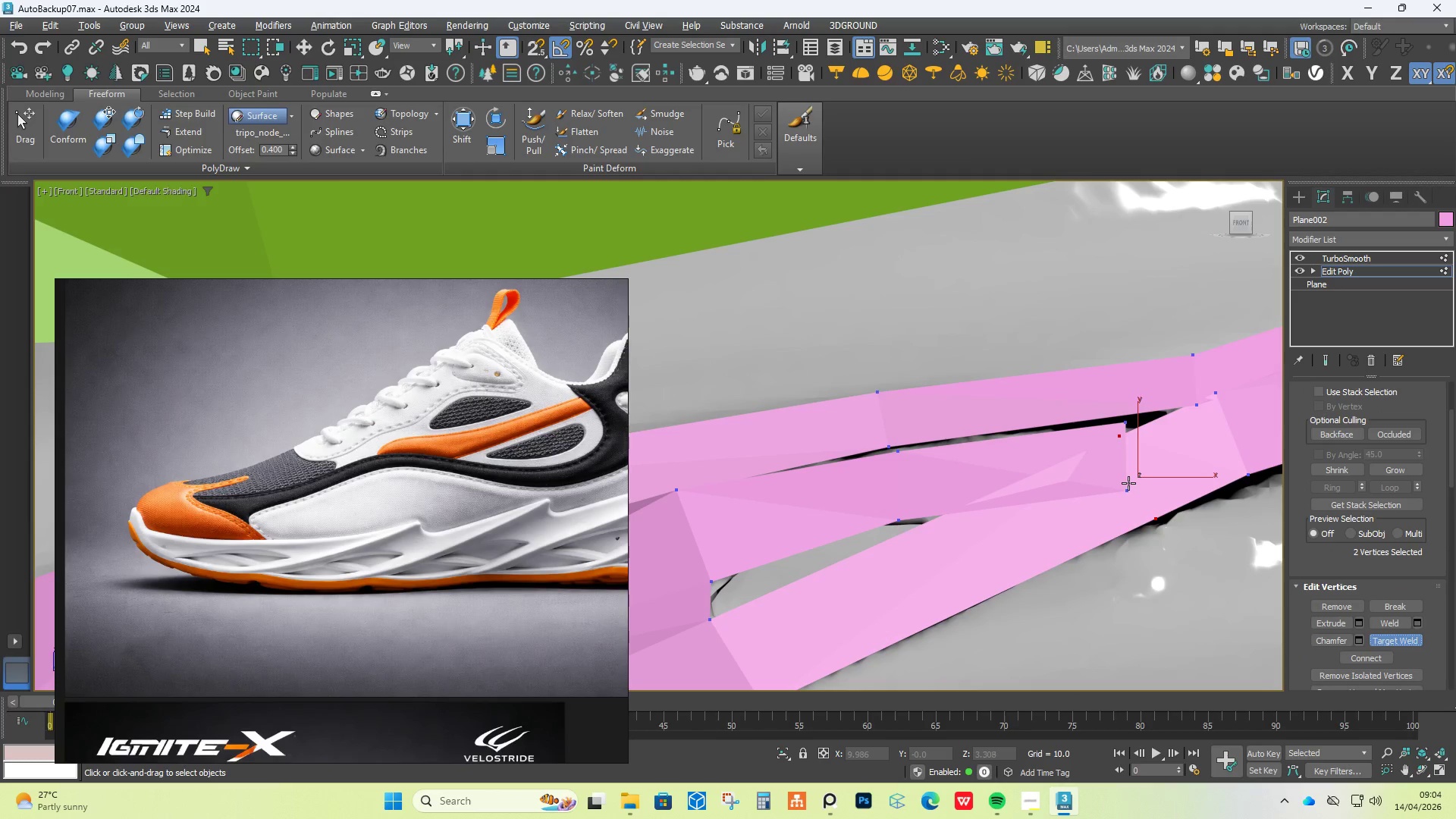 
double_click([1124, 440])
 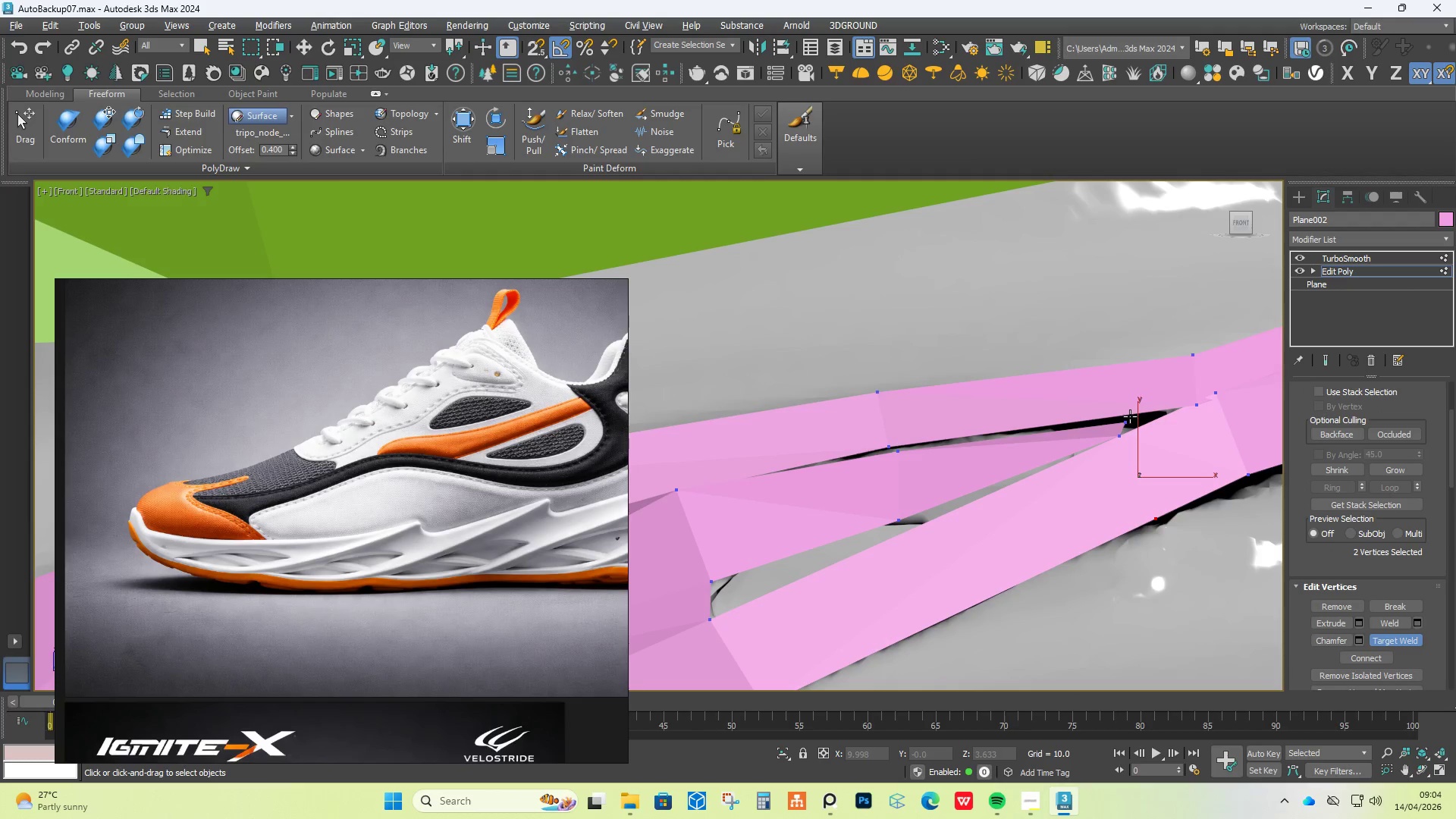 
left_click([1125, 419])
 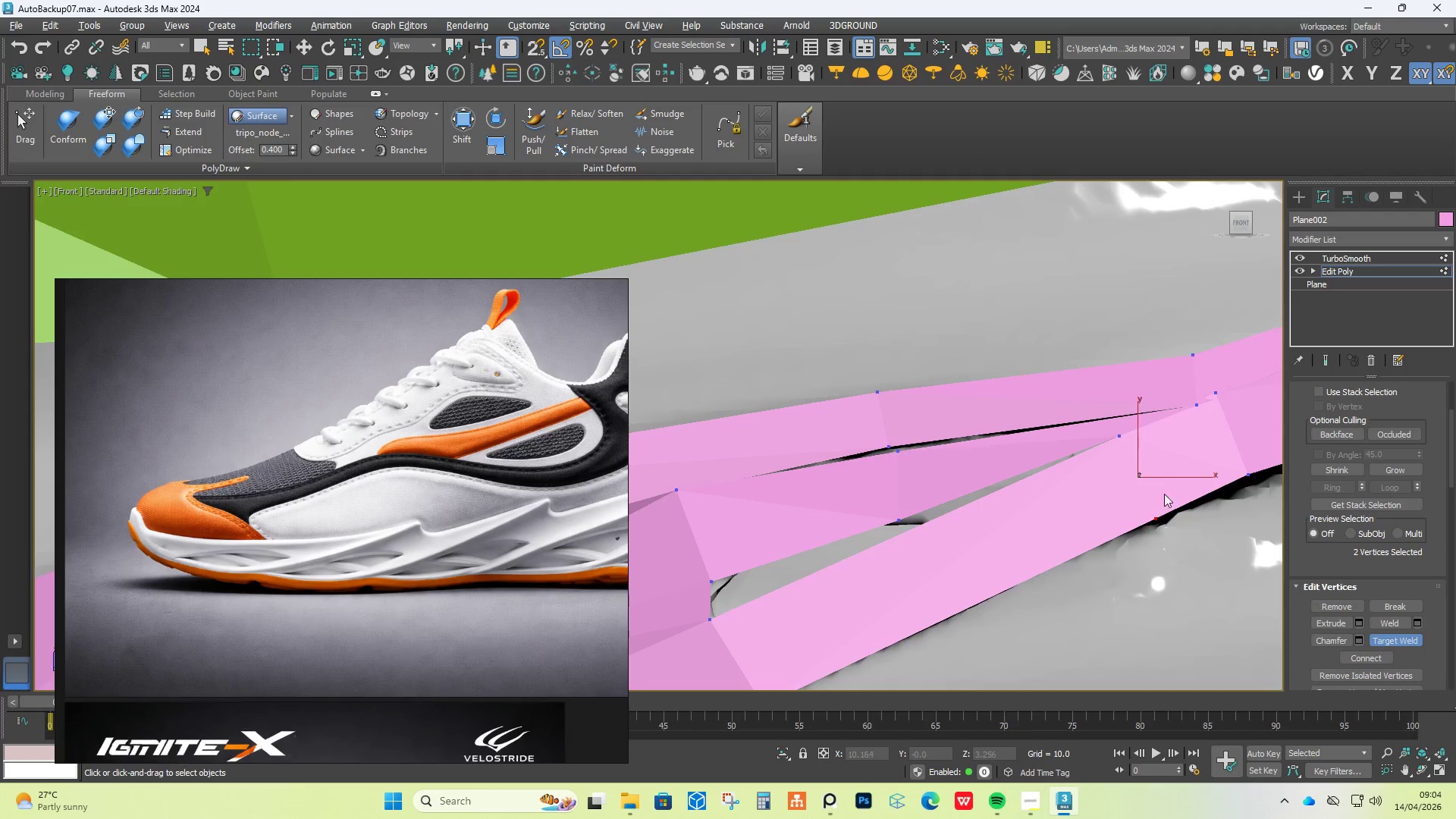 
scroll: coordinate [1222, 381], scroll_direction: up, amount: 5.0
 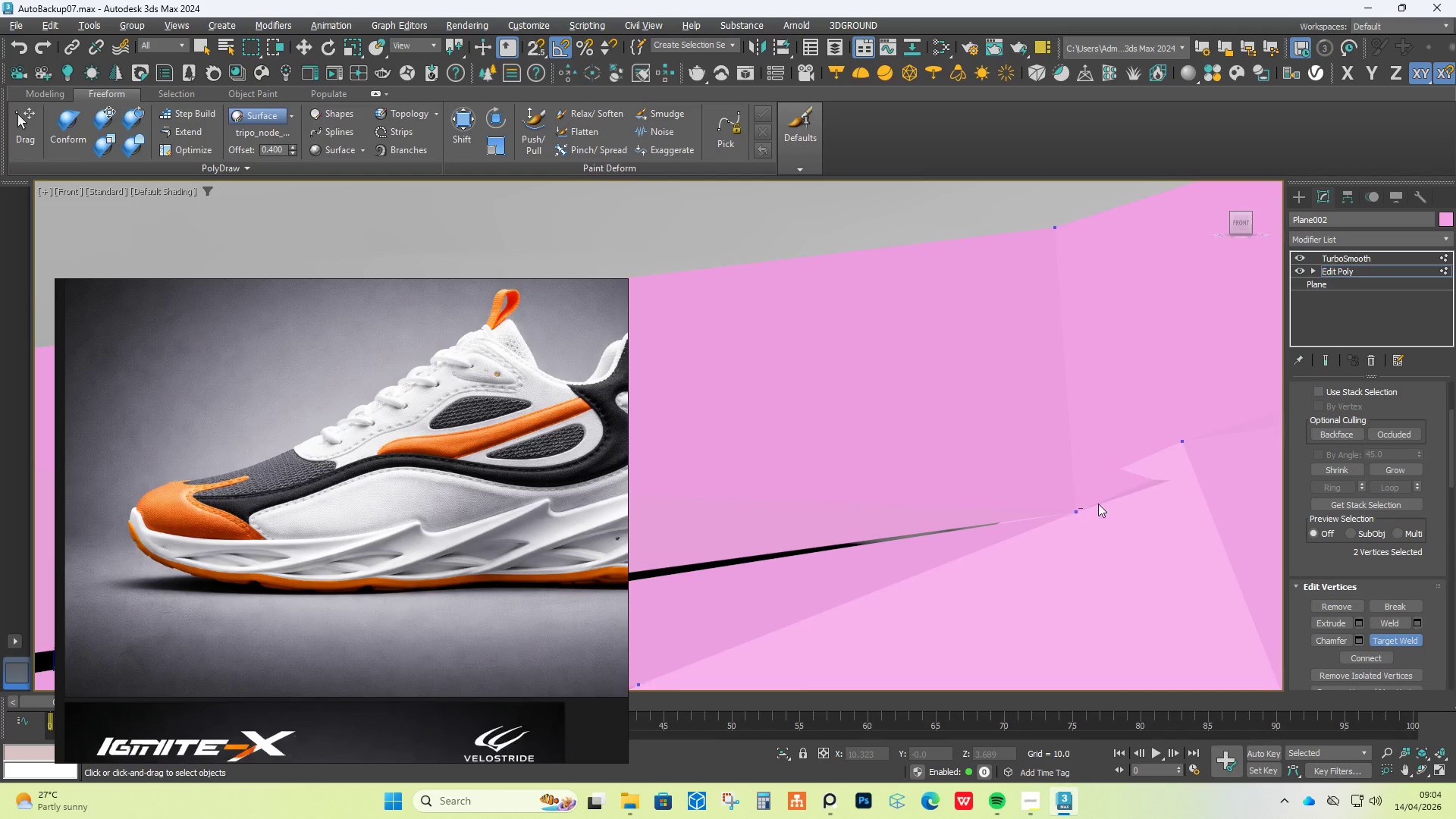 
double_click([1183, 431])
 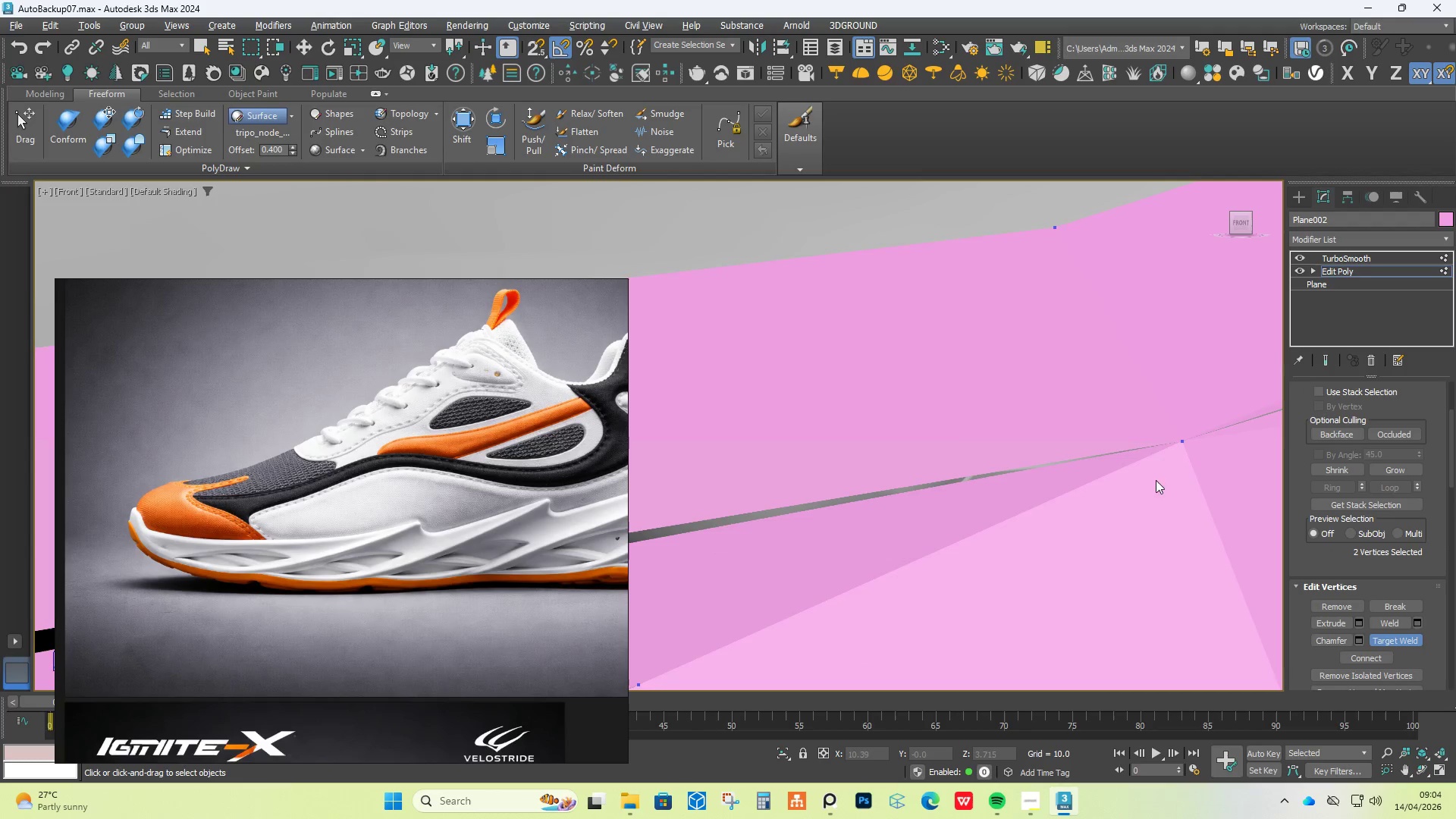 
scroll: coordinate [1116, 465], scroll_direction: down, amount: 6.0
 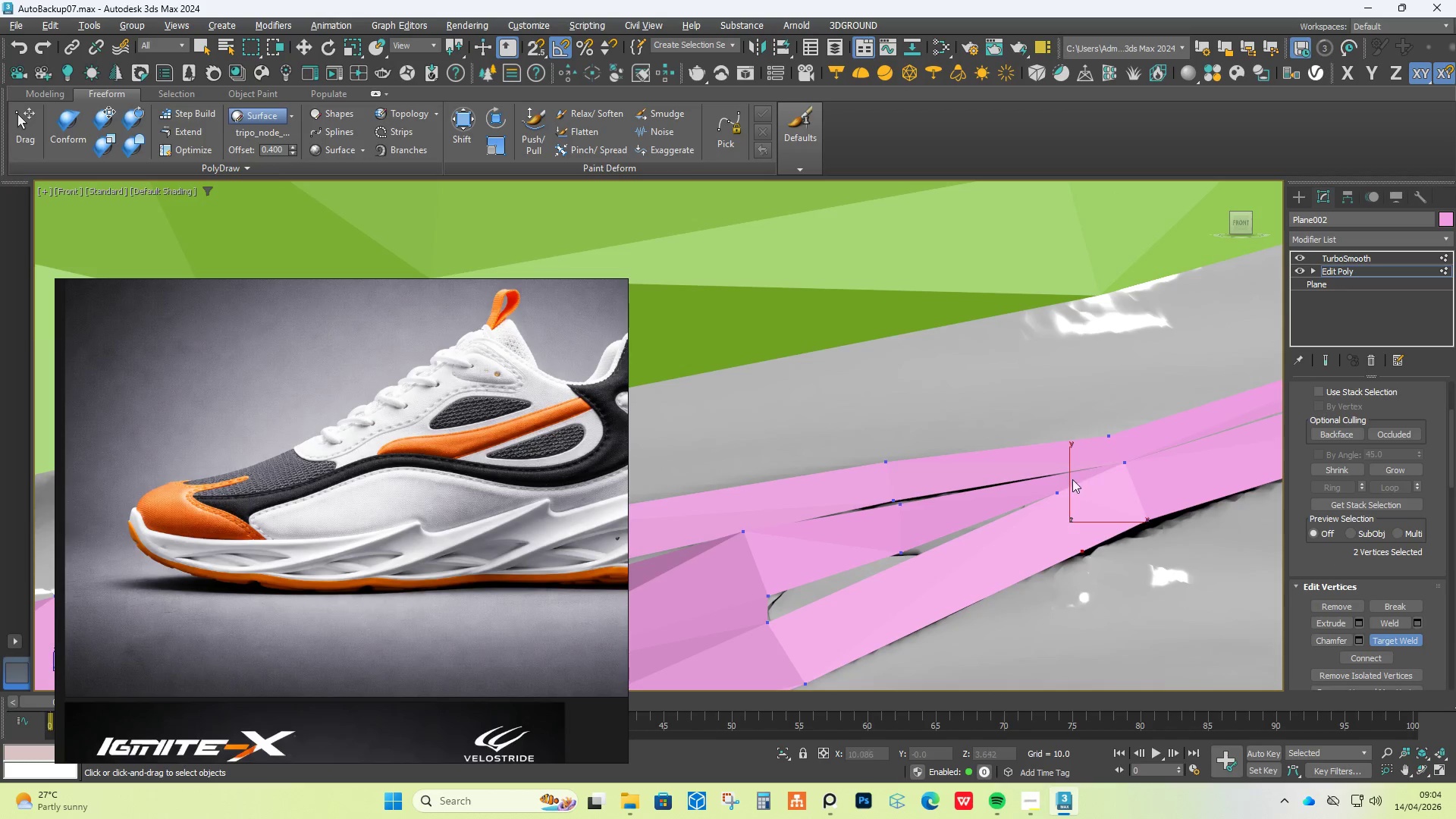 
scroll: coordinate [1062, 481], scroll_direction: none, amount: 0.0
 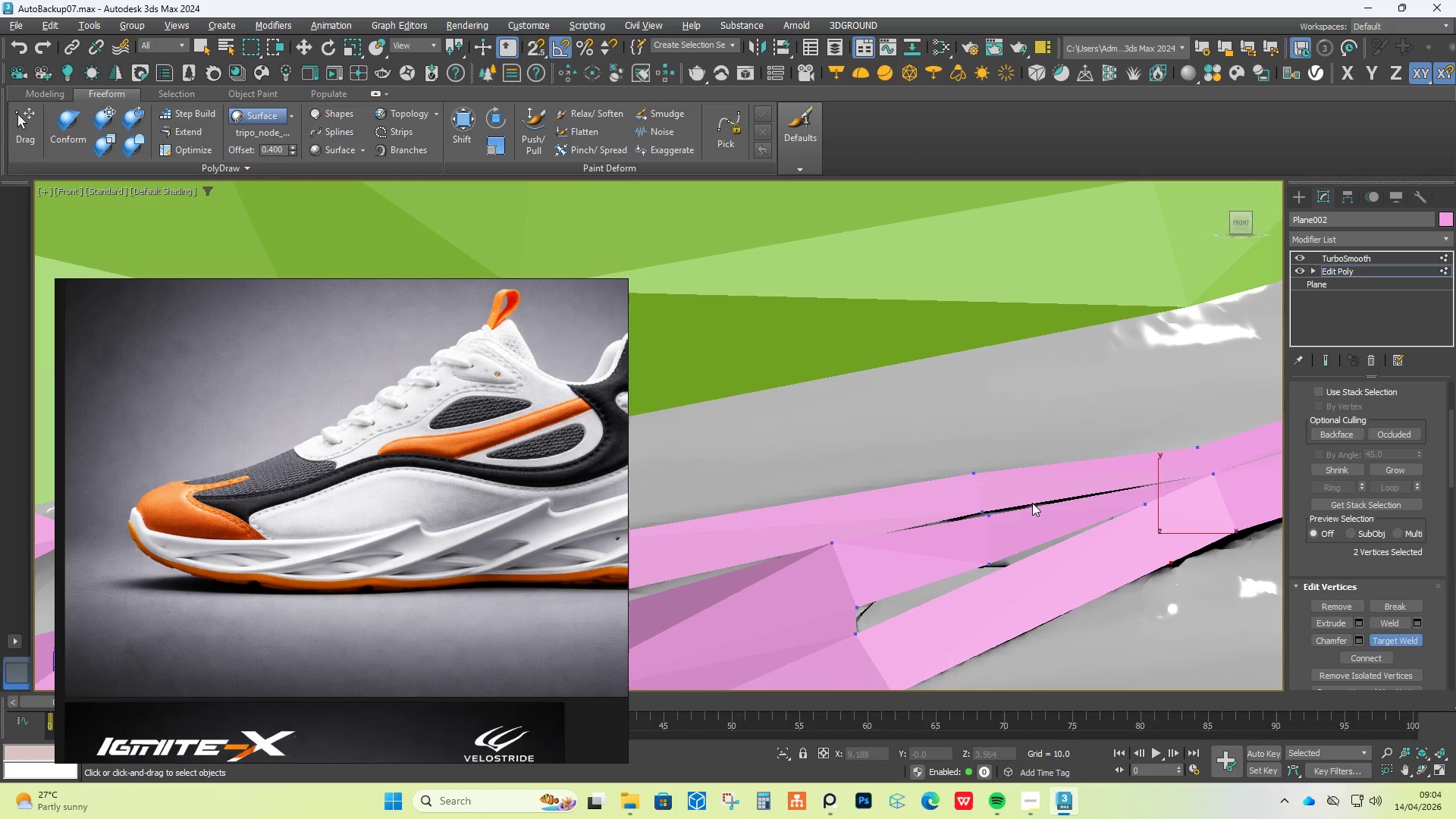 
left_click([991, 516])
 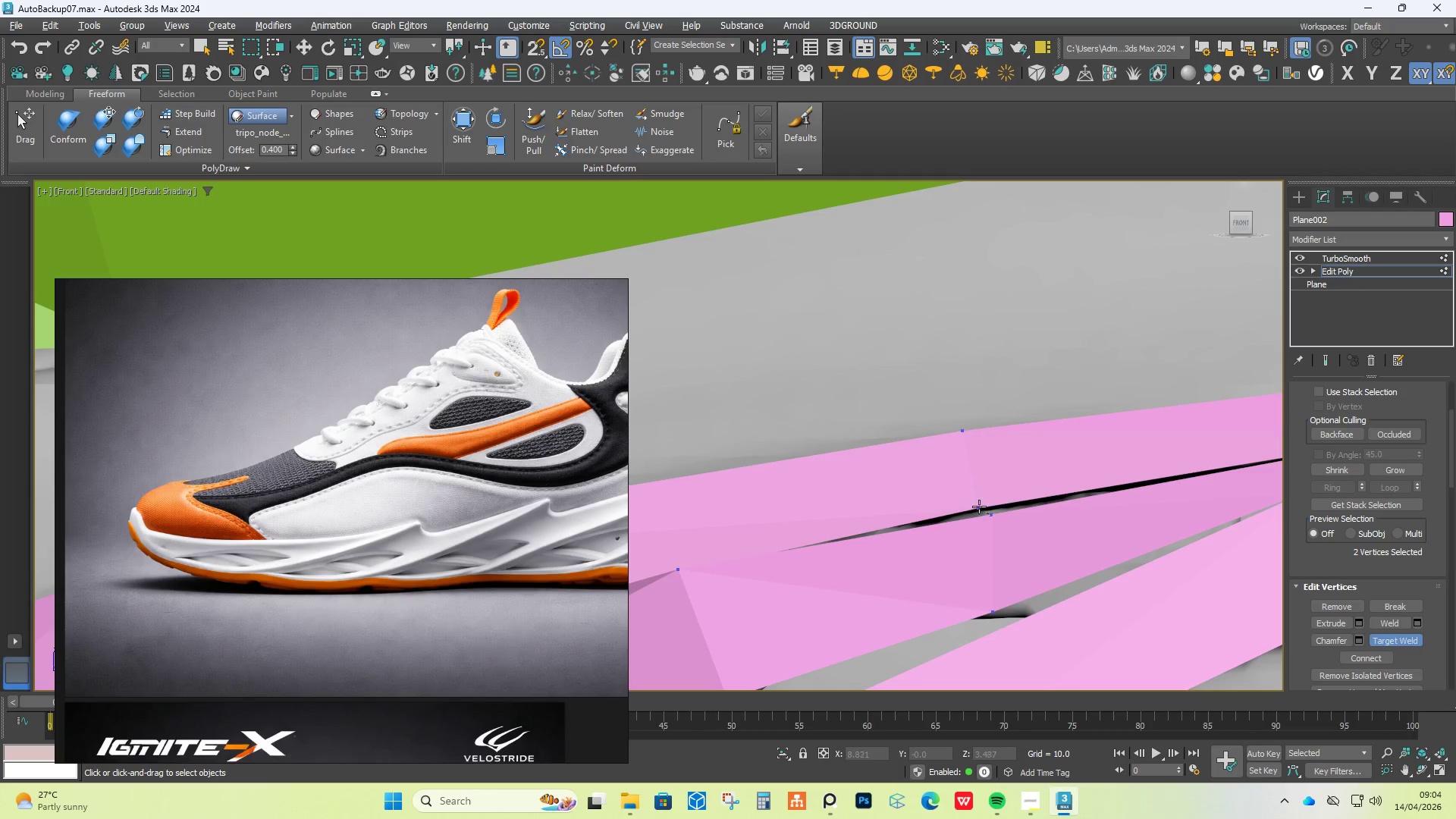 
scroll: coordinate [981, 516], scroll_direction: up, amount: 2.0
 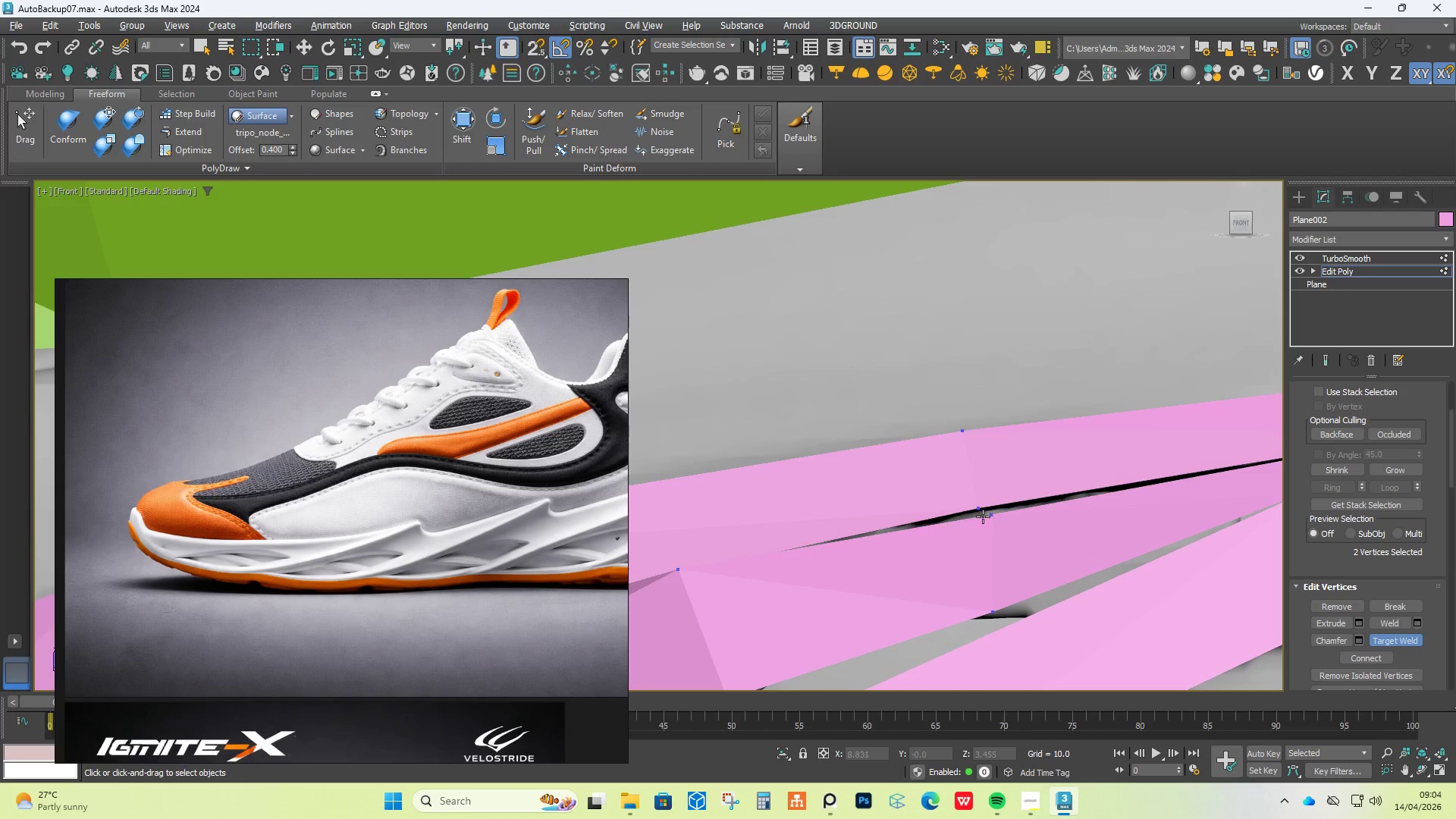 
double_click([978, 507])
 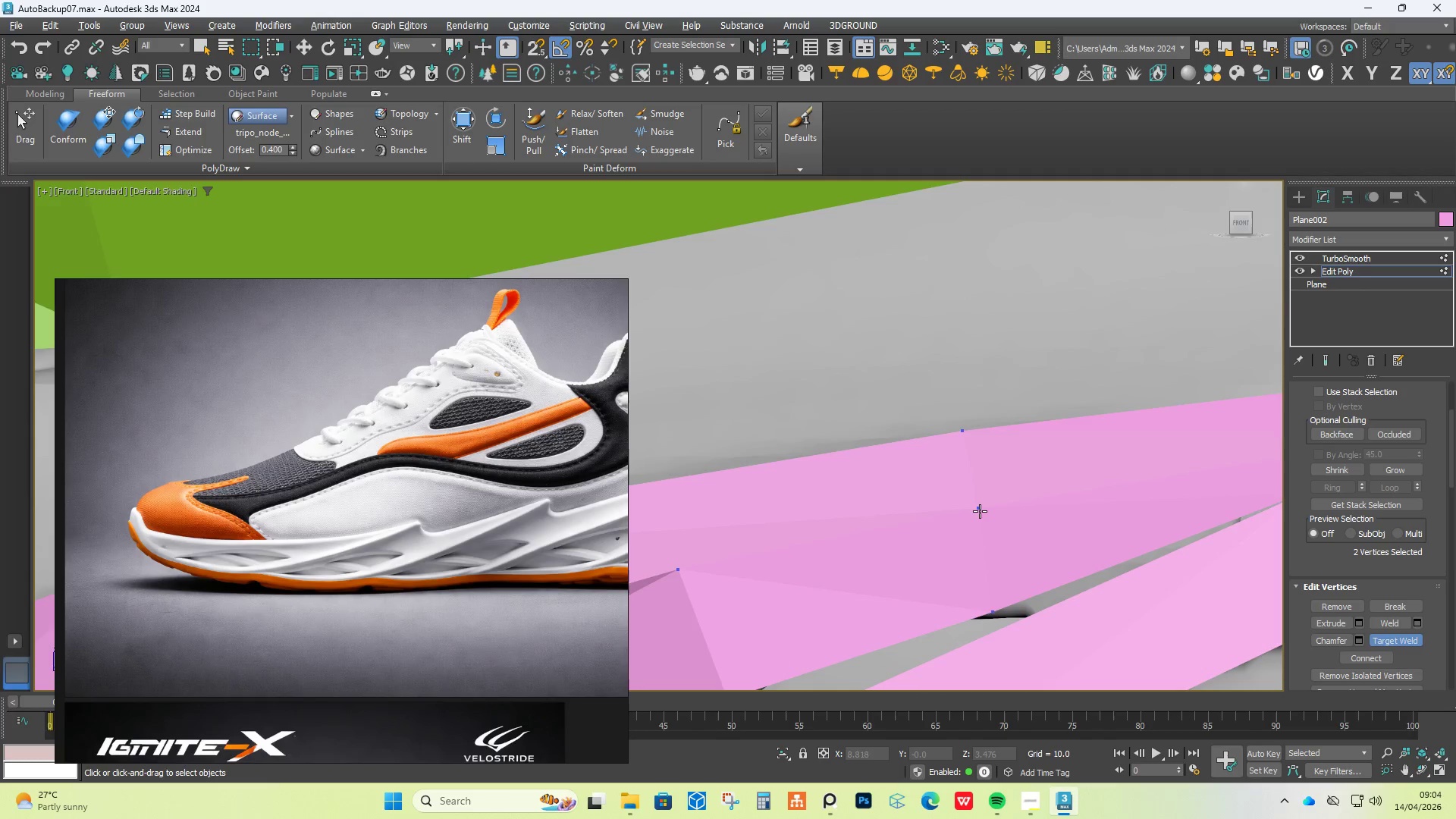 
scroll: coordinate [952, 500], scroll_direction: down, amount: 3.0
 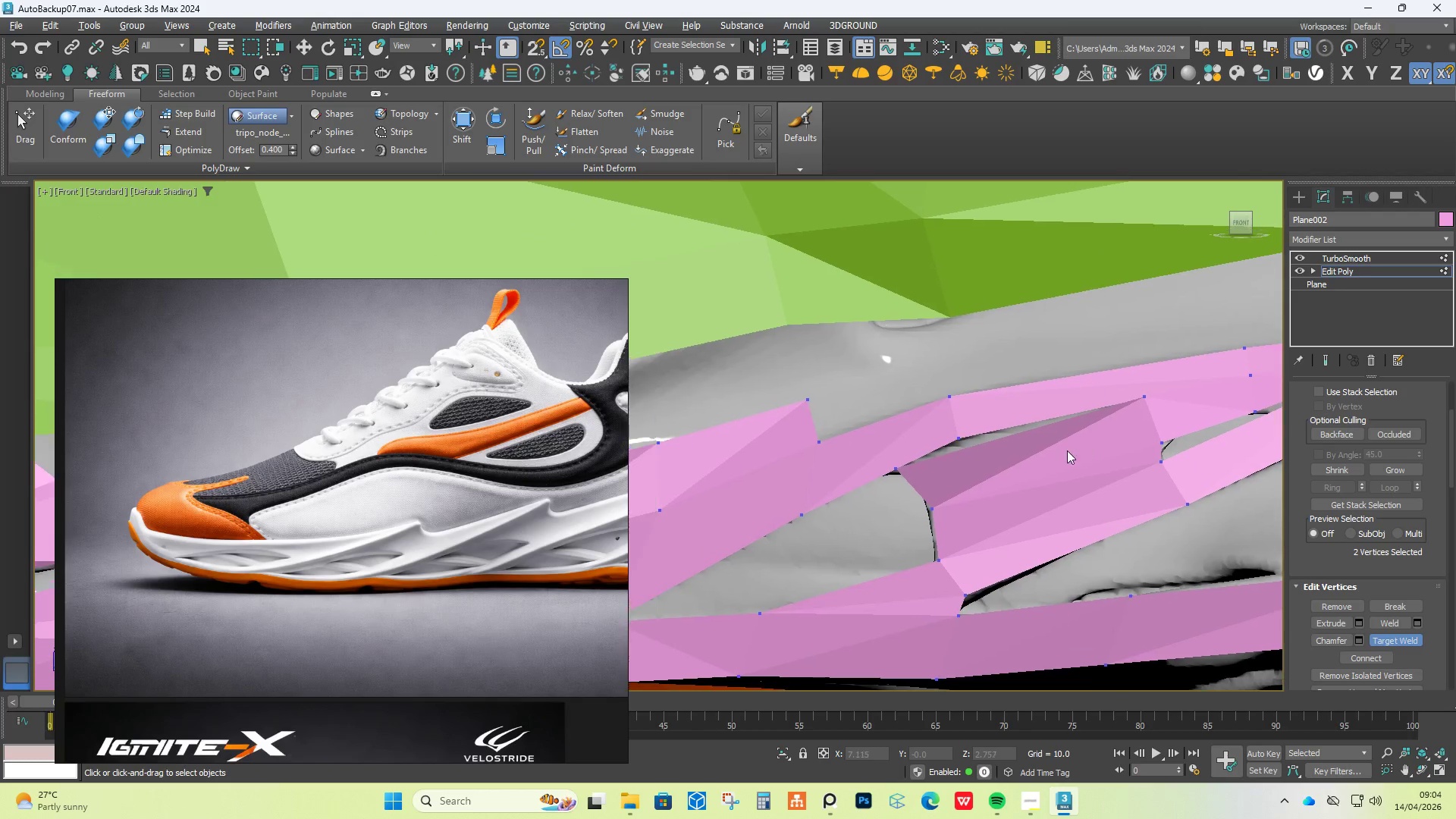 
scroll: coordinate [898, 466], scroll_direction: up, amount: 3.0
 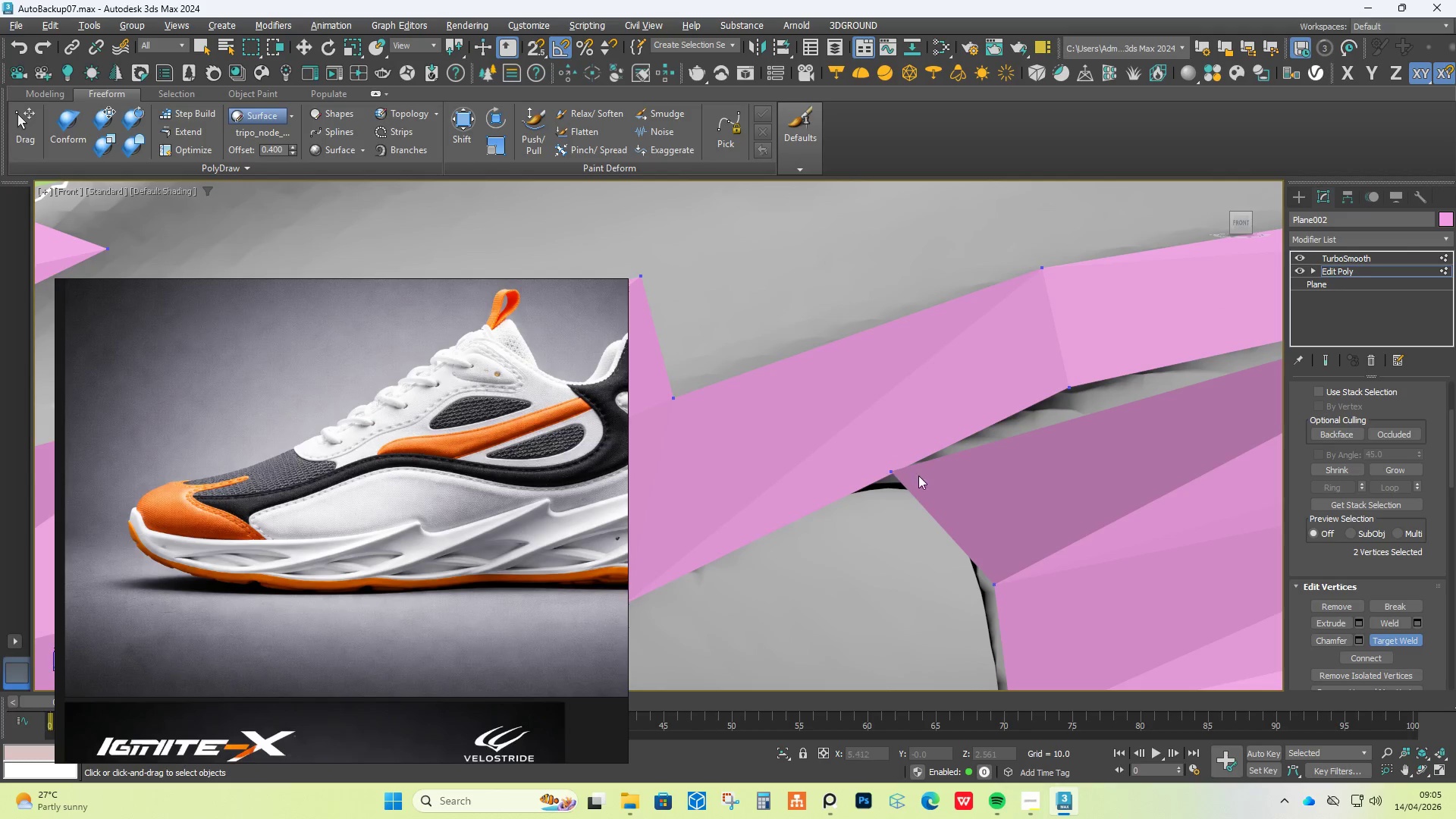 
key(Alt+AltLeft)
 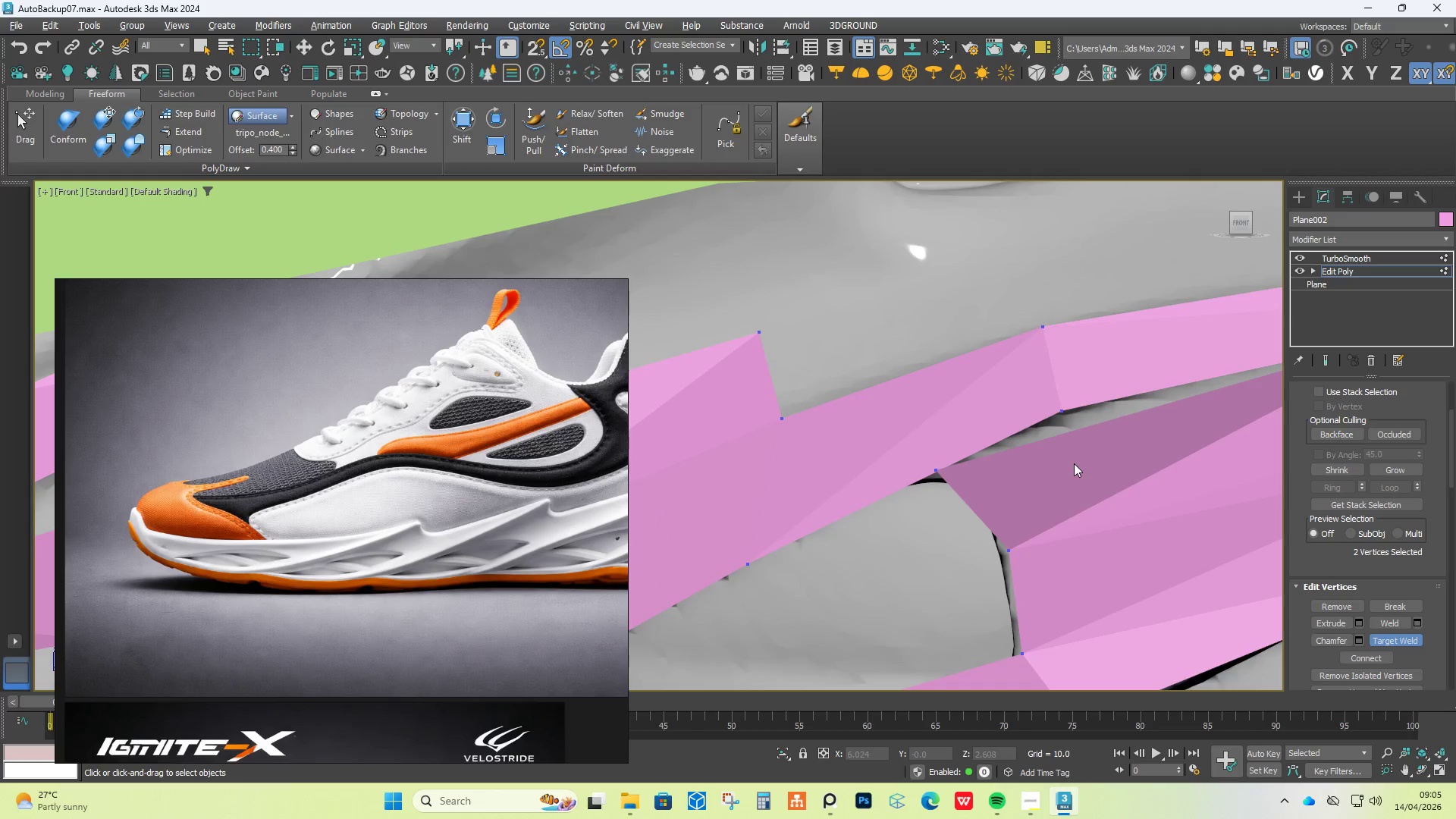 
scroll: coordinate [1043, 467], scroll_direction: down, amount: 1.0
 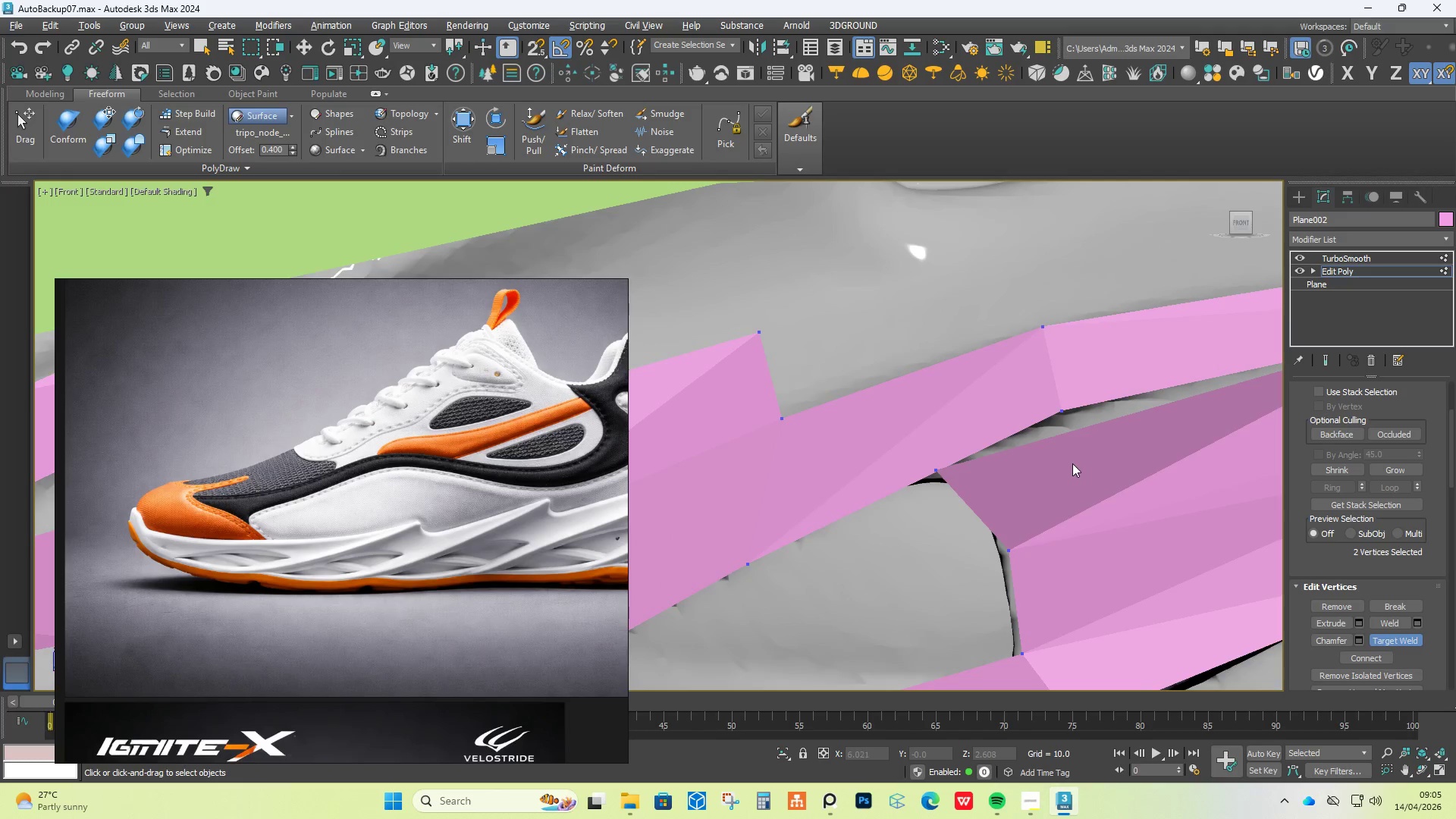 
key(Alt+1)
 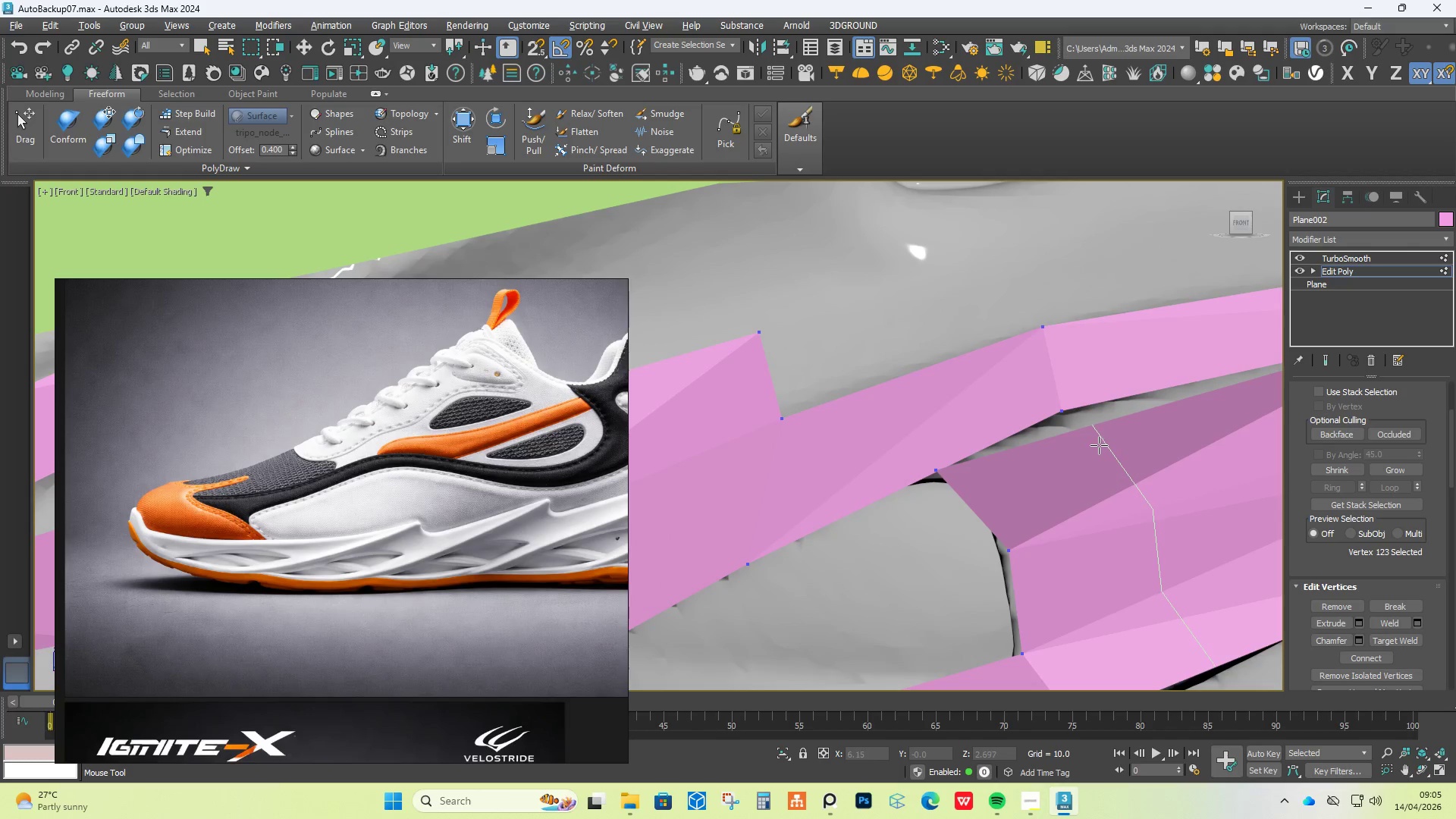 
left_click([1099, 445])
 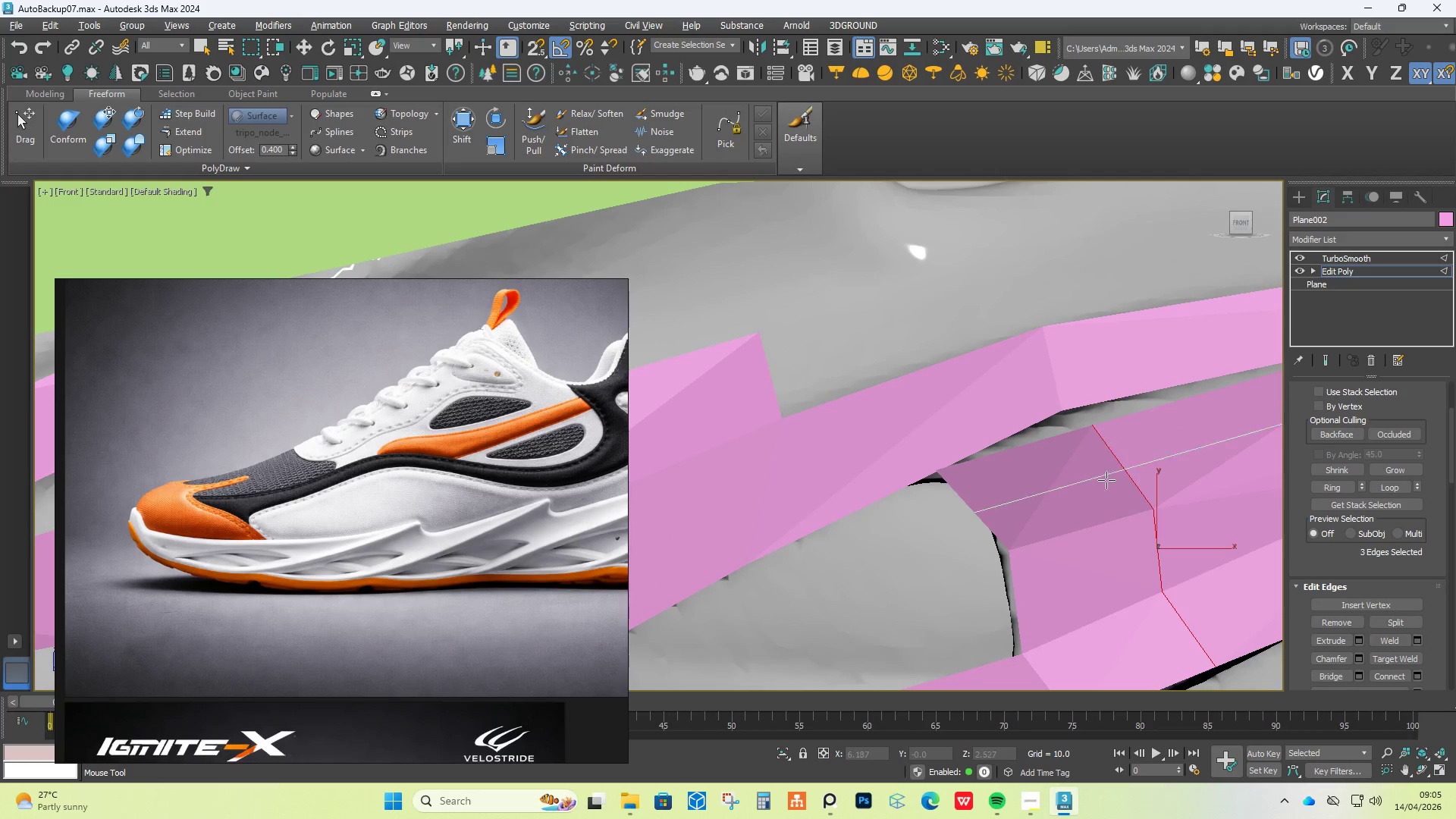 
right_click([1107, 485])
 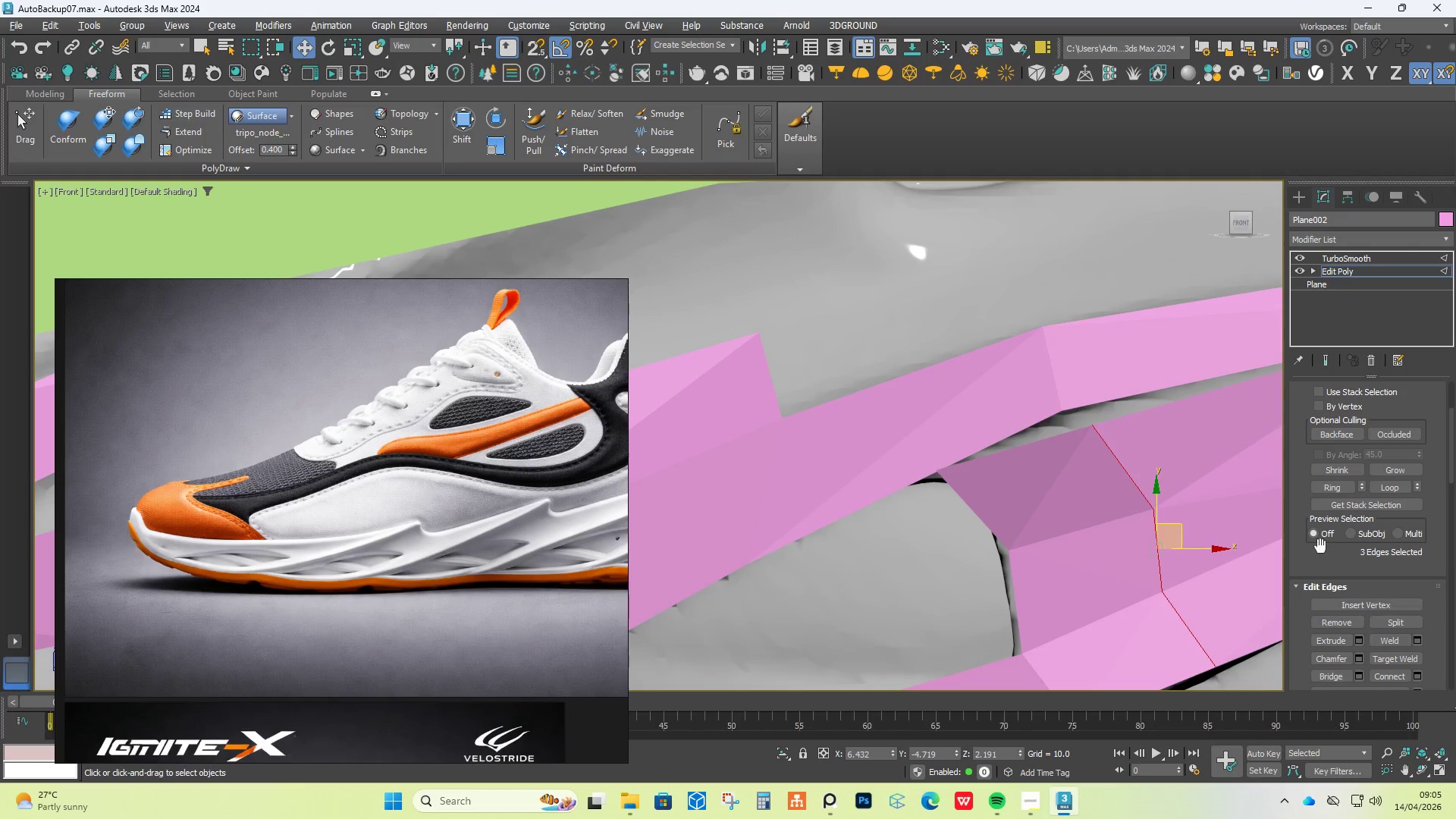 
key(1)
 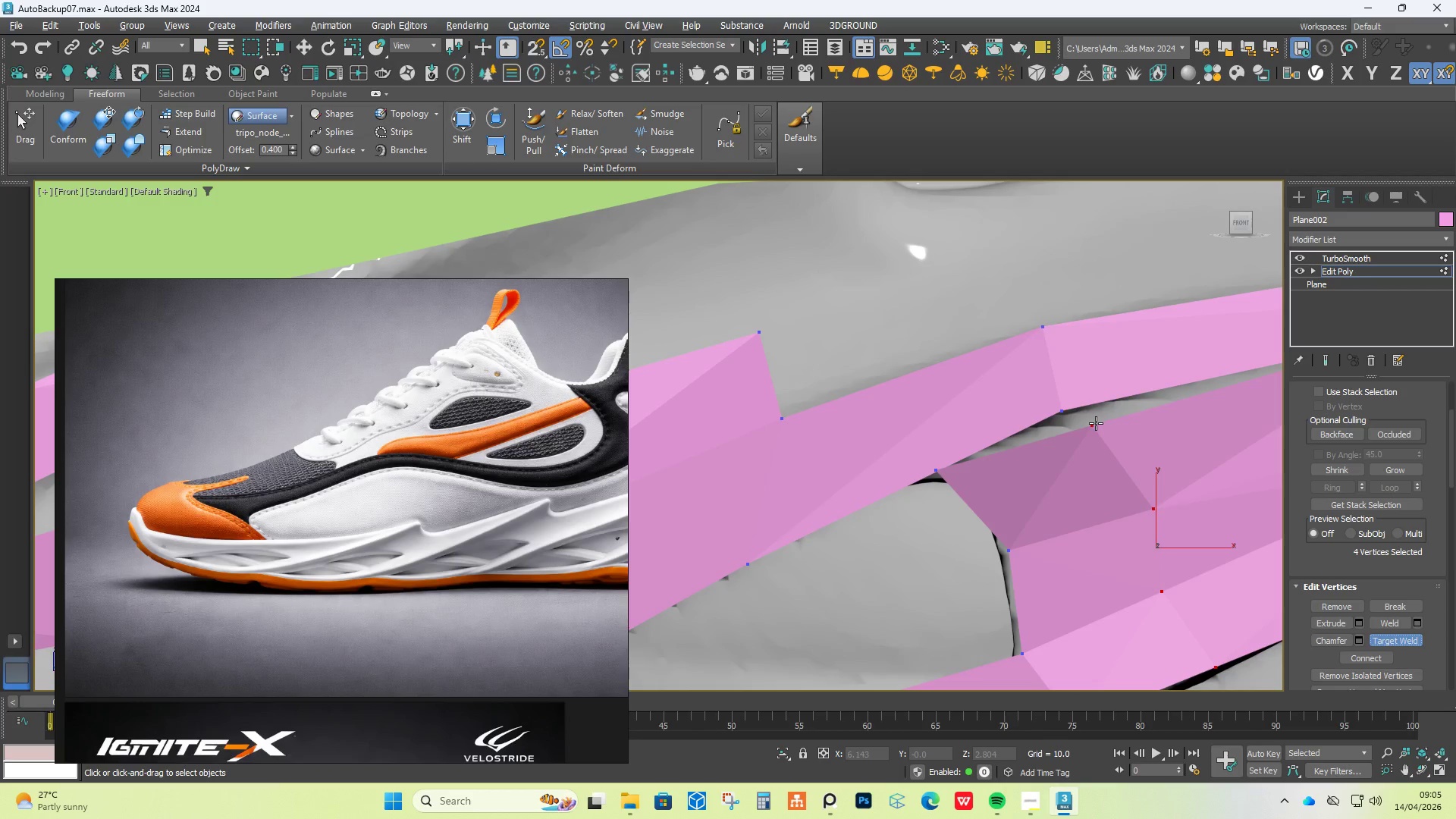 
double_click([1062, 410])
 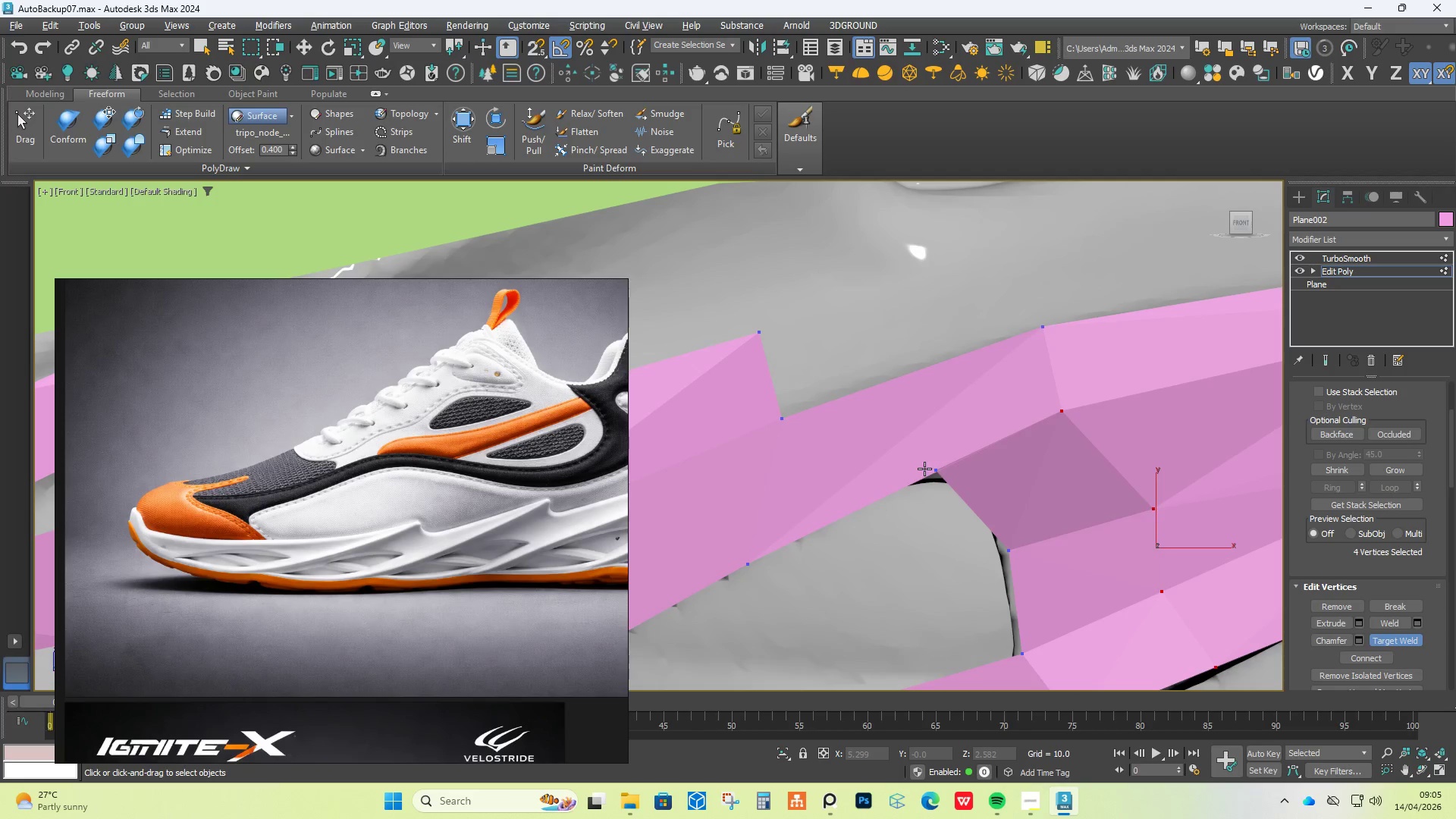 
scroll: coordinate [1080, 530], scroll_direction: down, amount: 3.0
 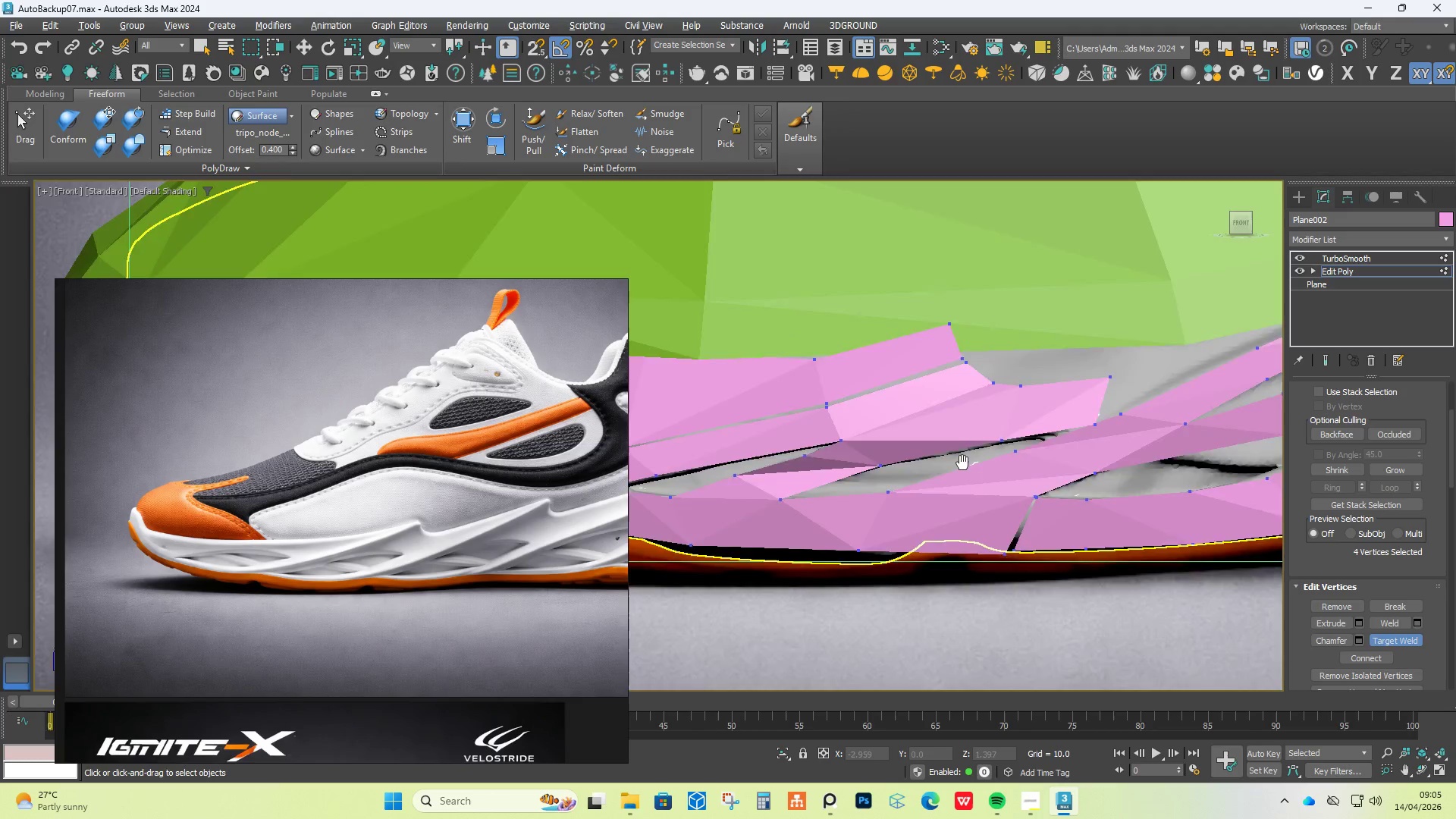 
scroll: coordinate [1141, 491], scroll_direction: up, amount: 3.0
 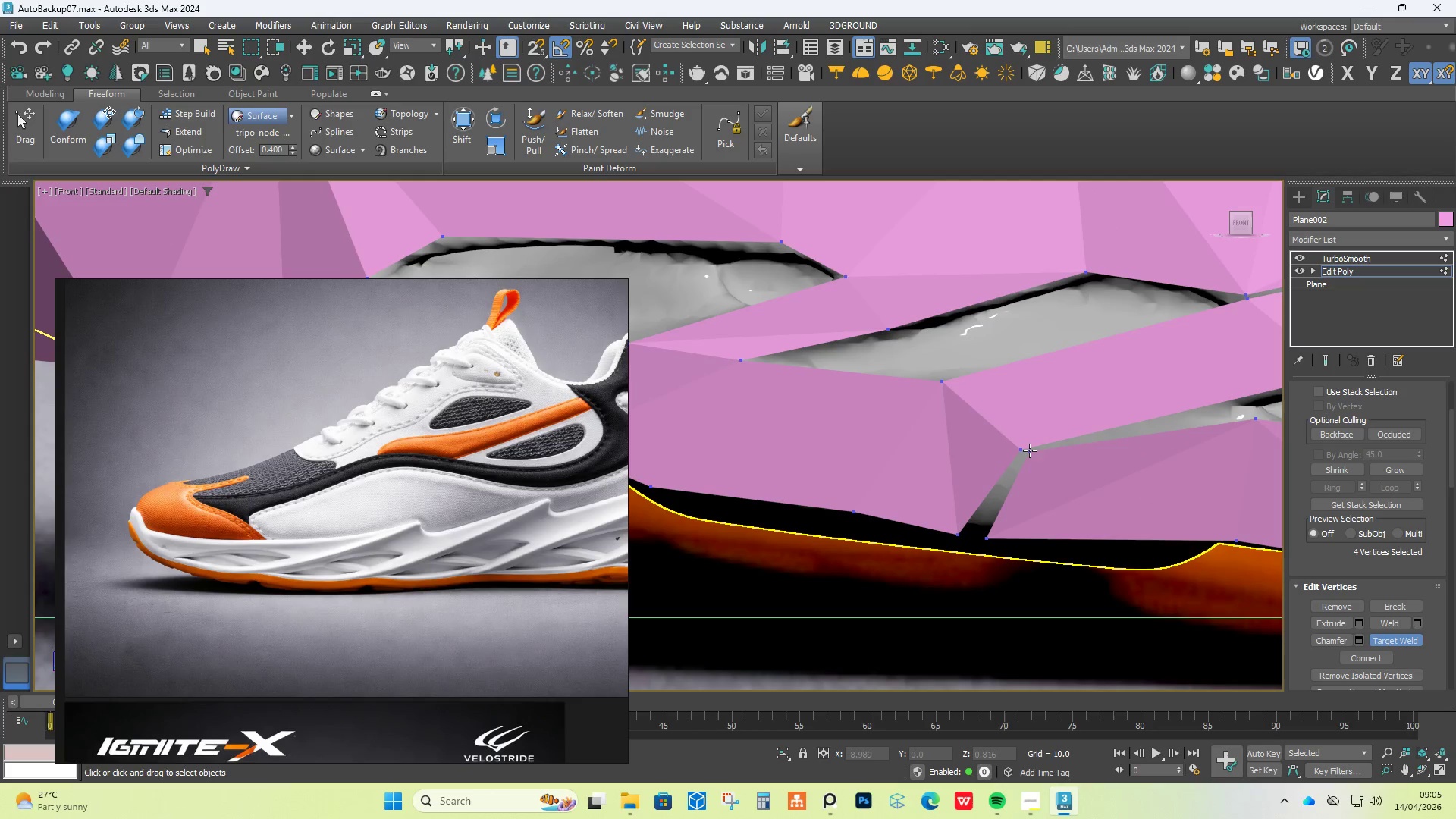 
double_click([1021, 451])
 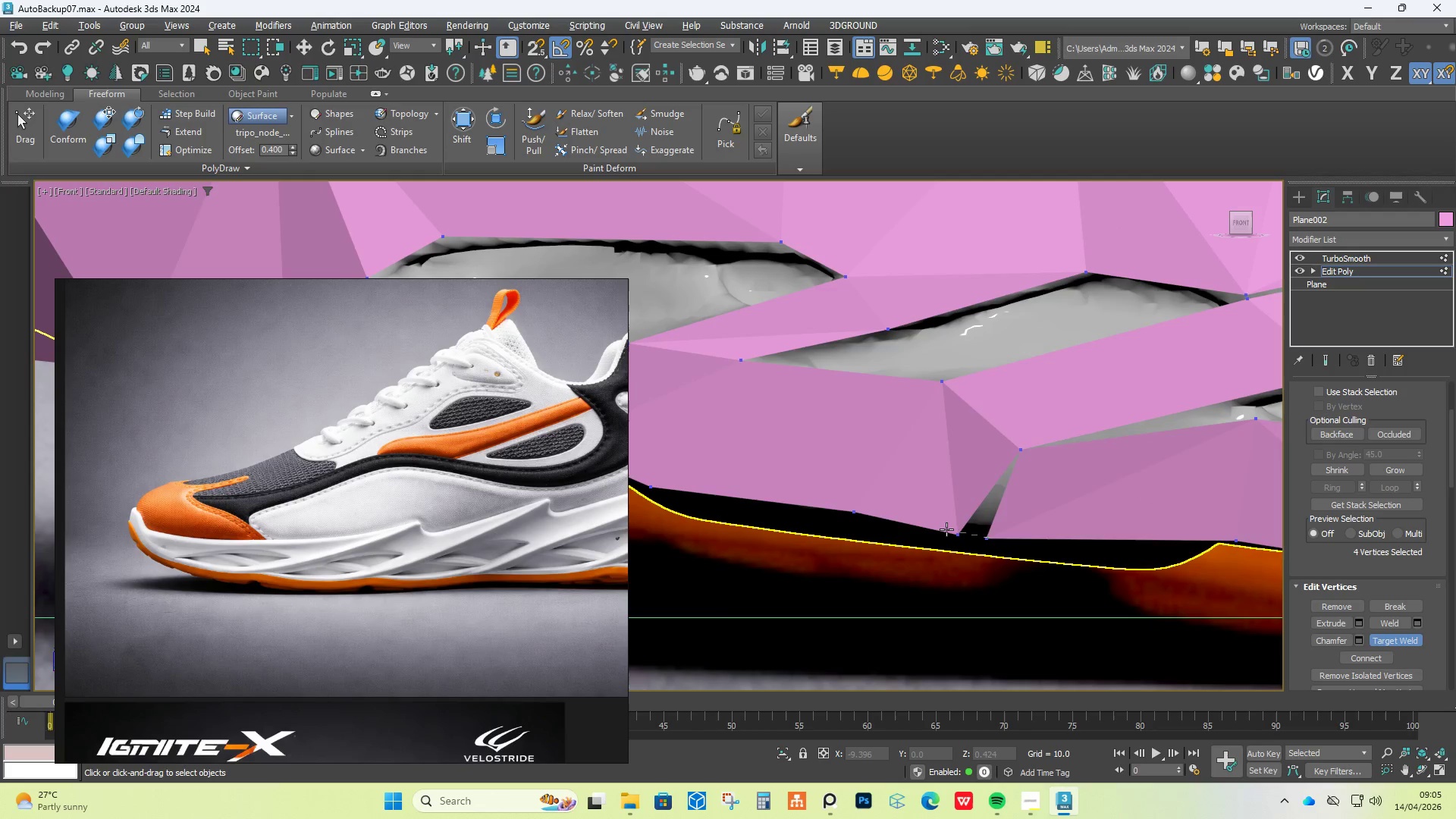 
scroll: coordinate [934, 498], scroll_direction: down, amount: 3.0
 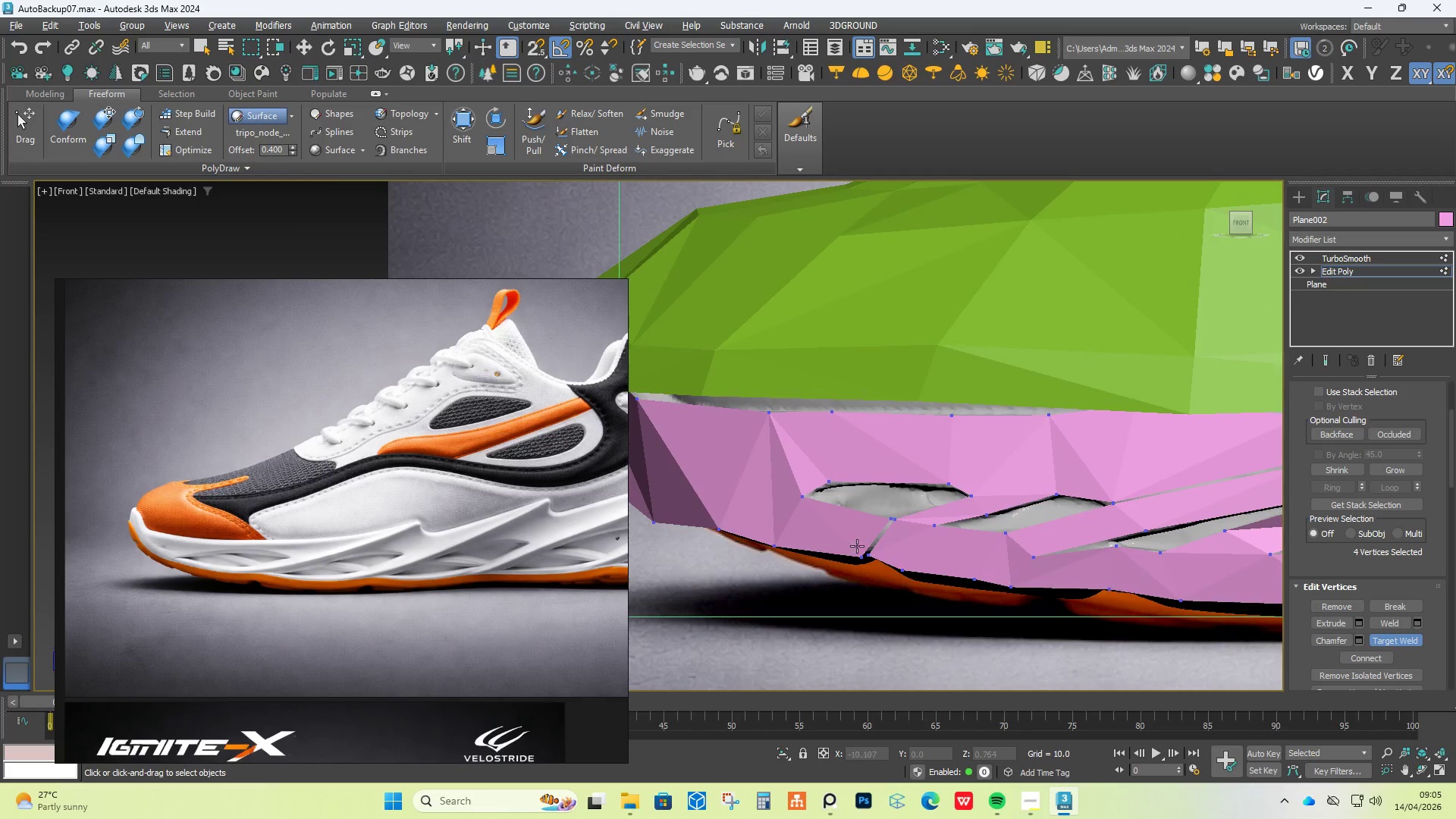 
scroll: coordinate [889, 518], scroll_direction: up, amount: 3.0
 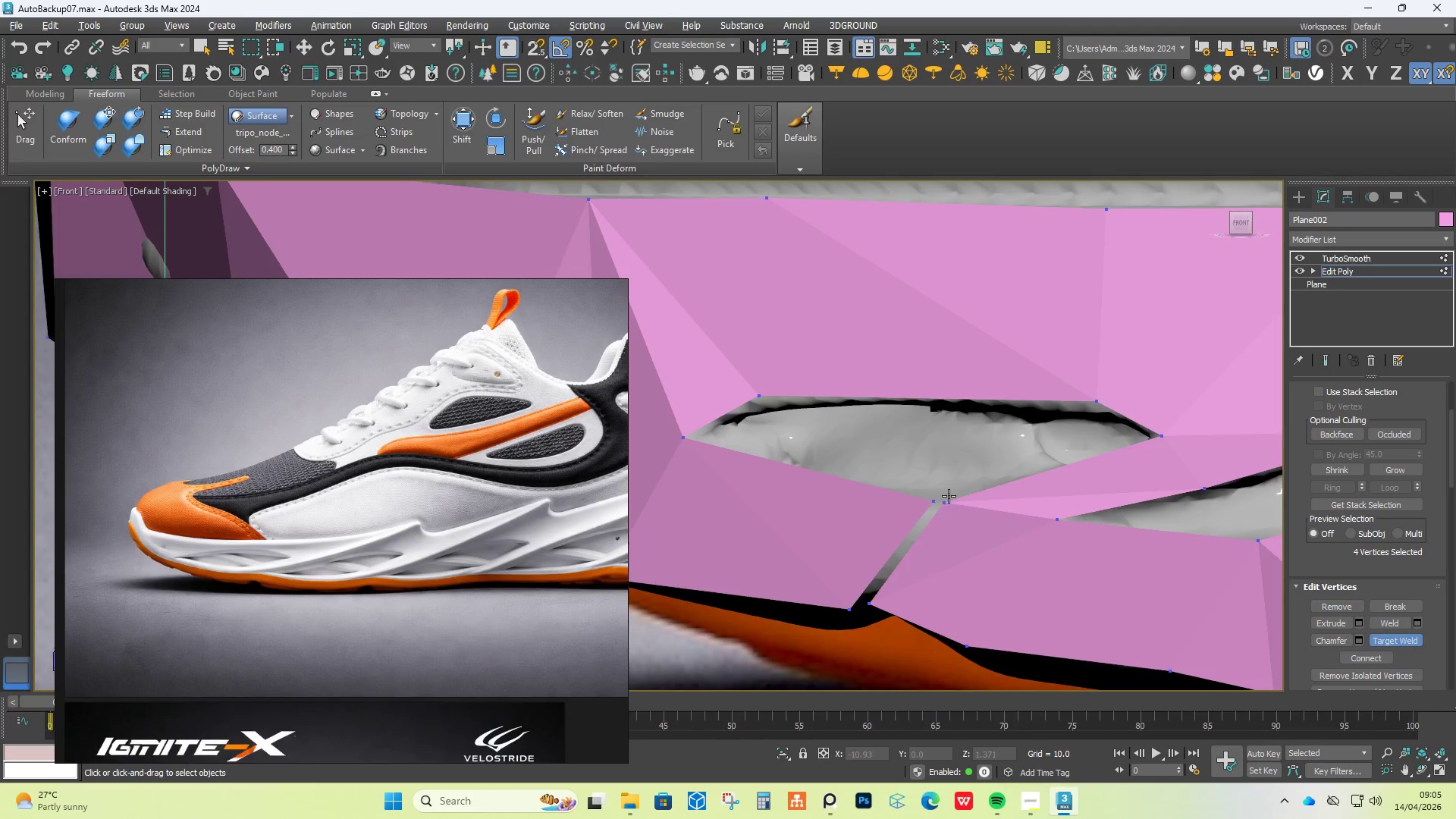 
left_click([947, 500])
 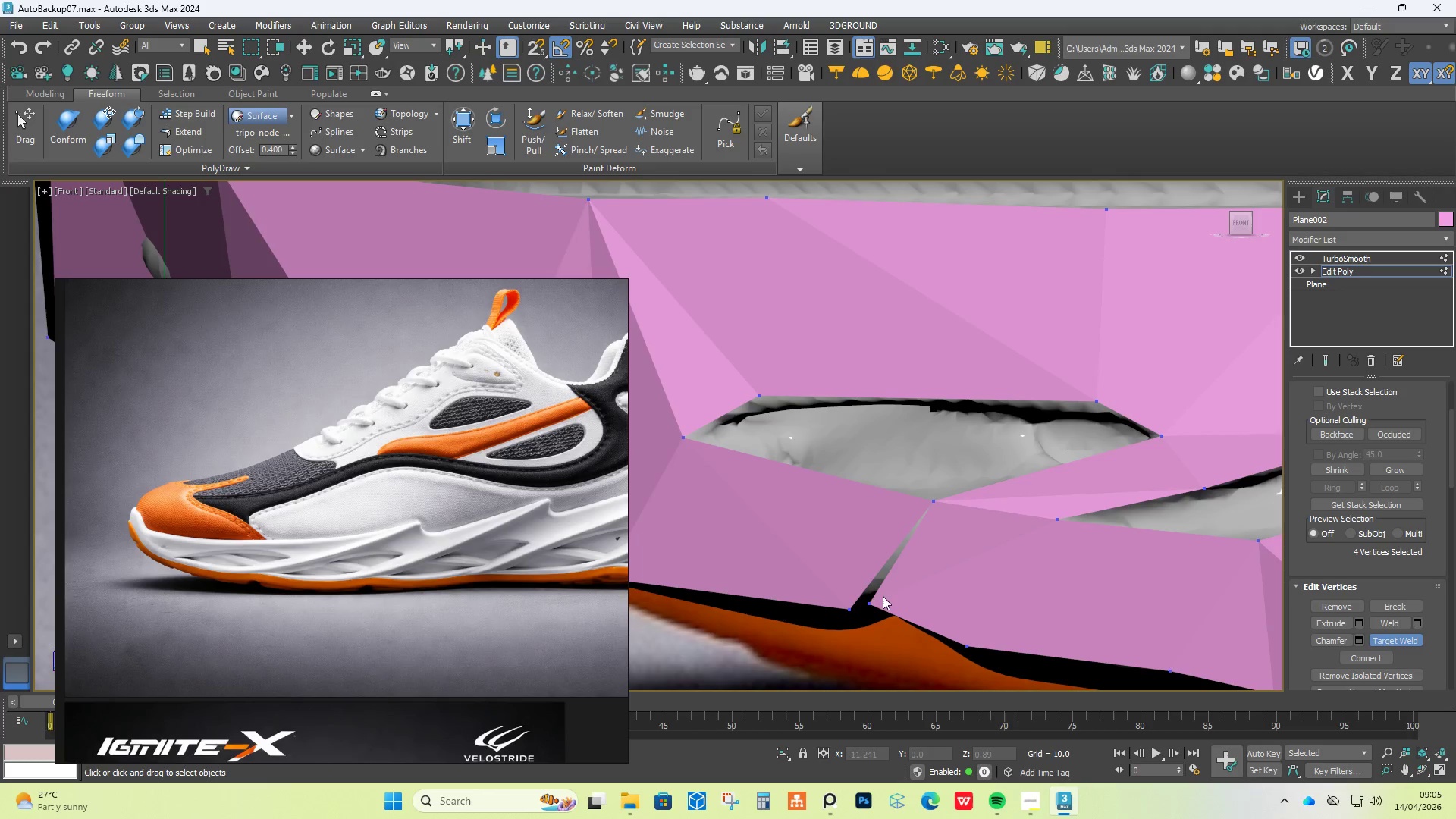 
left_click([858, 605])
 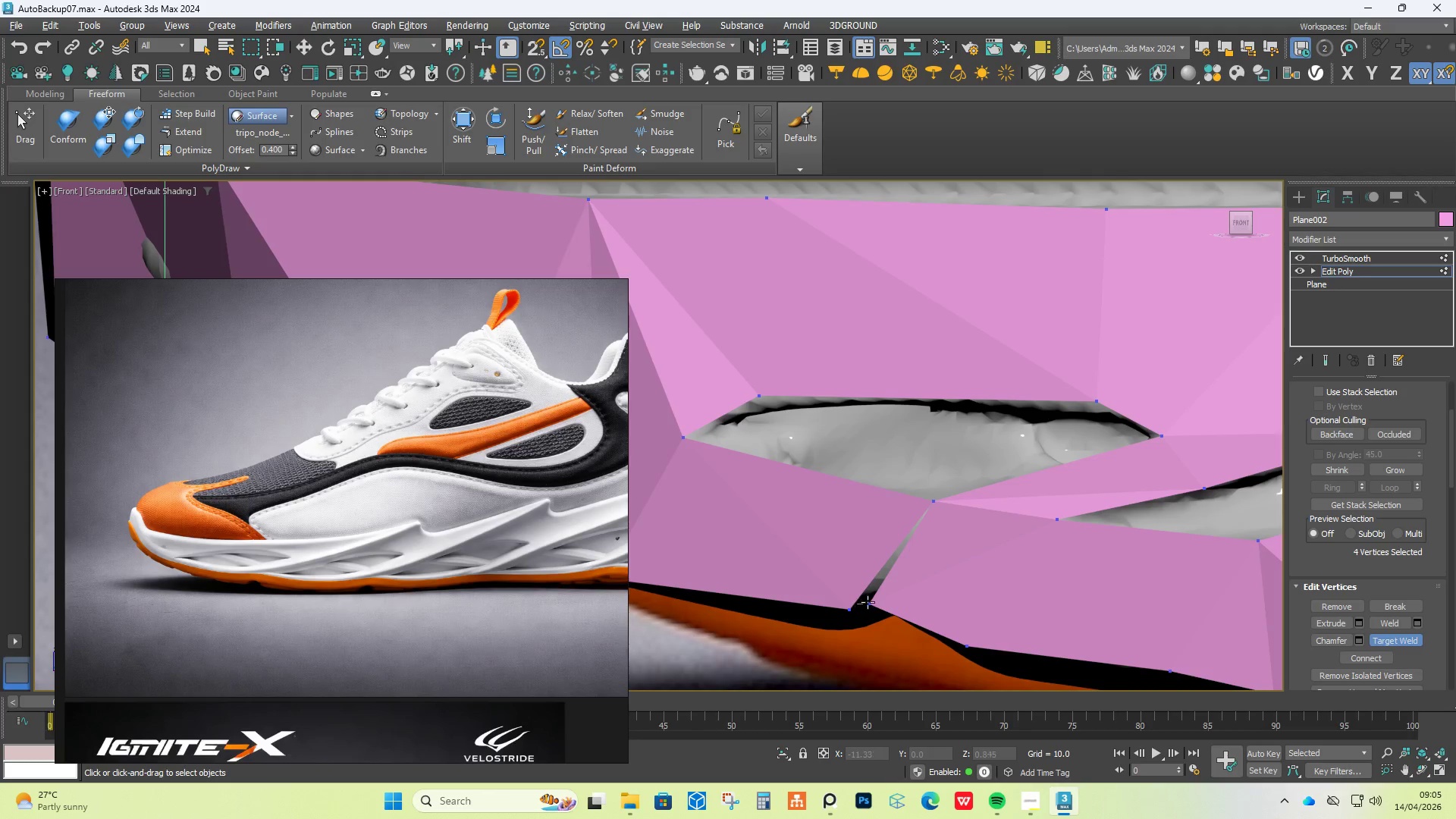 
left_click([871, 601])
 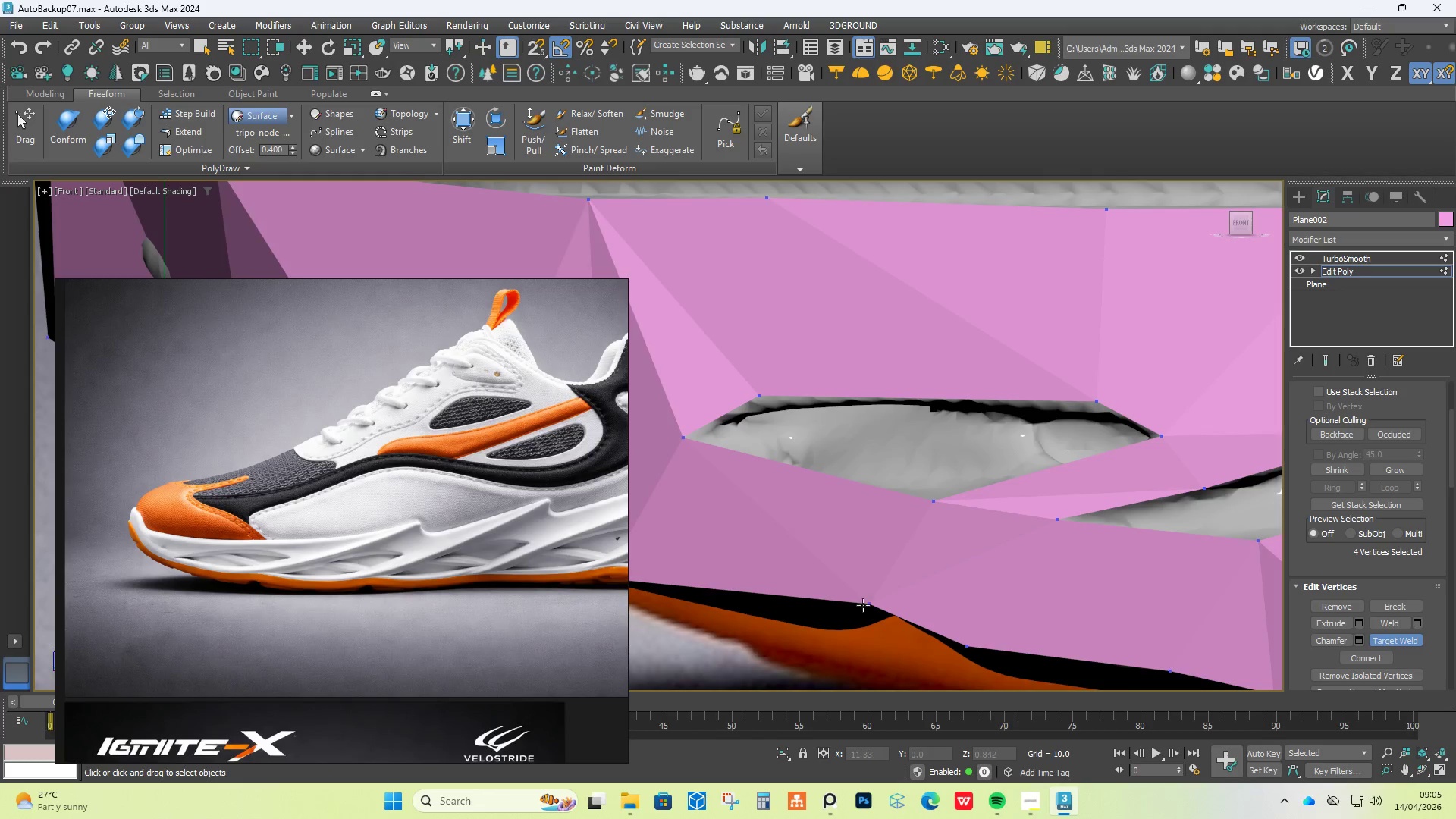 
scroll: coordinate [970, 538], scroll_direction: down, amount: 5.0
 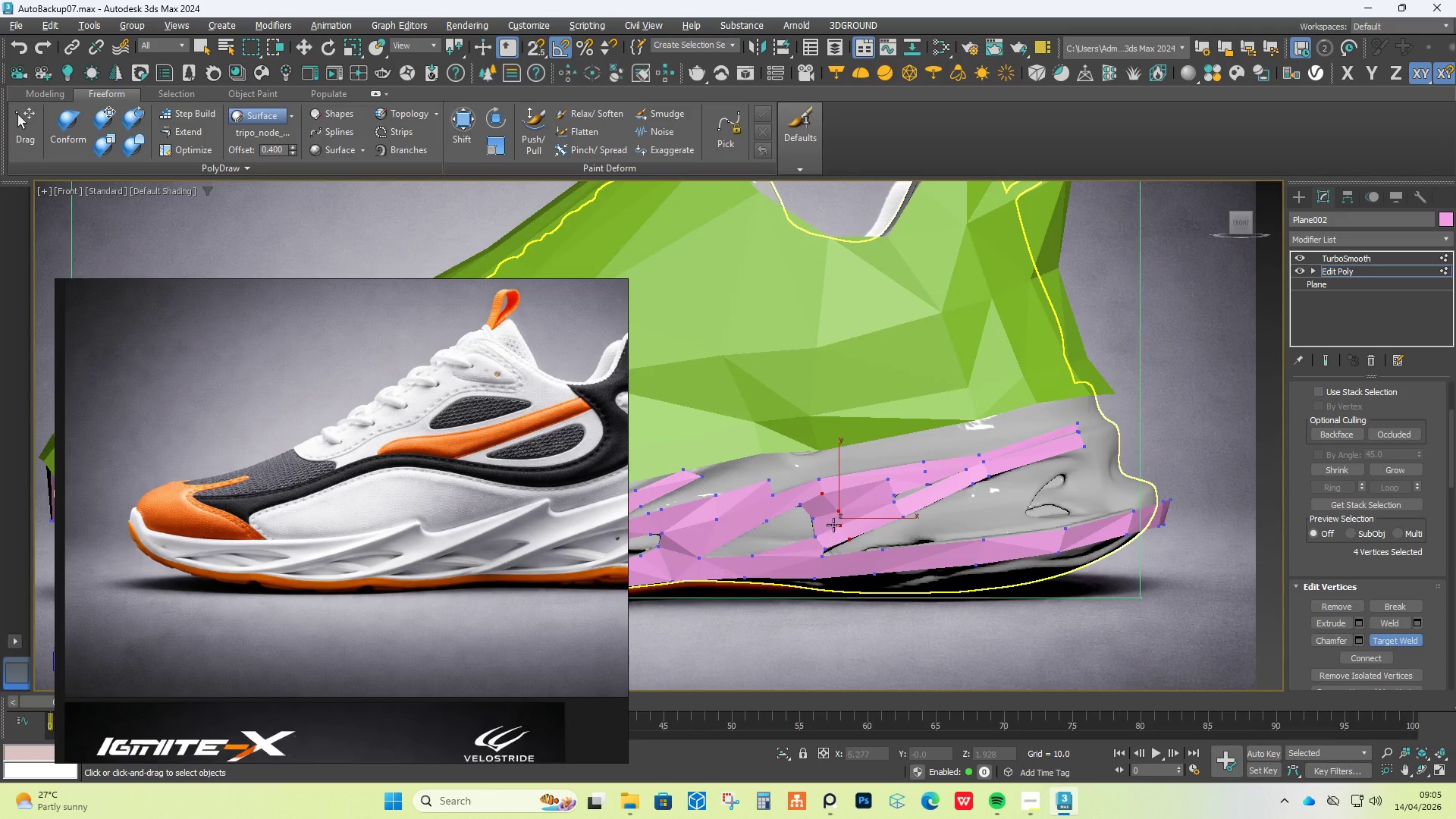 
scroll: coordinate [1023, 344], scroll_direction: up, amount: 6.0
 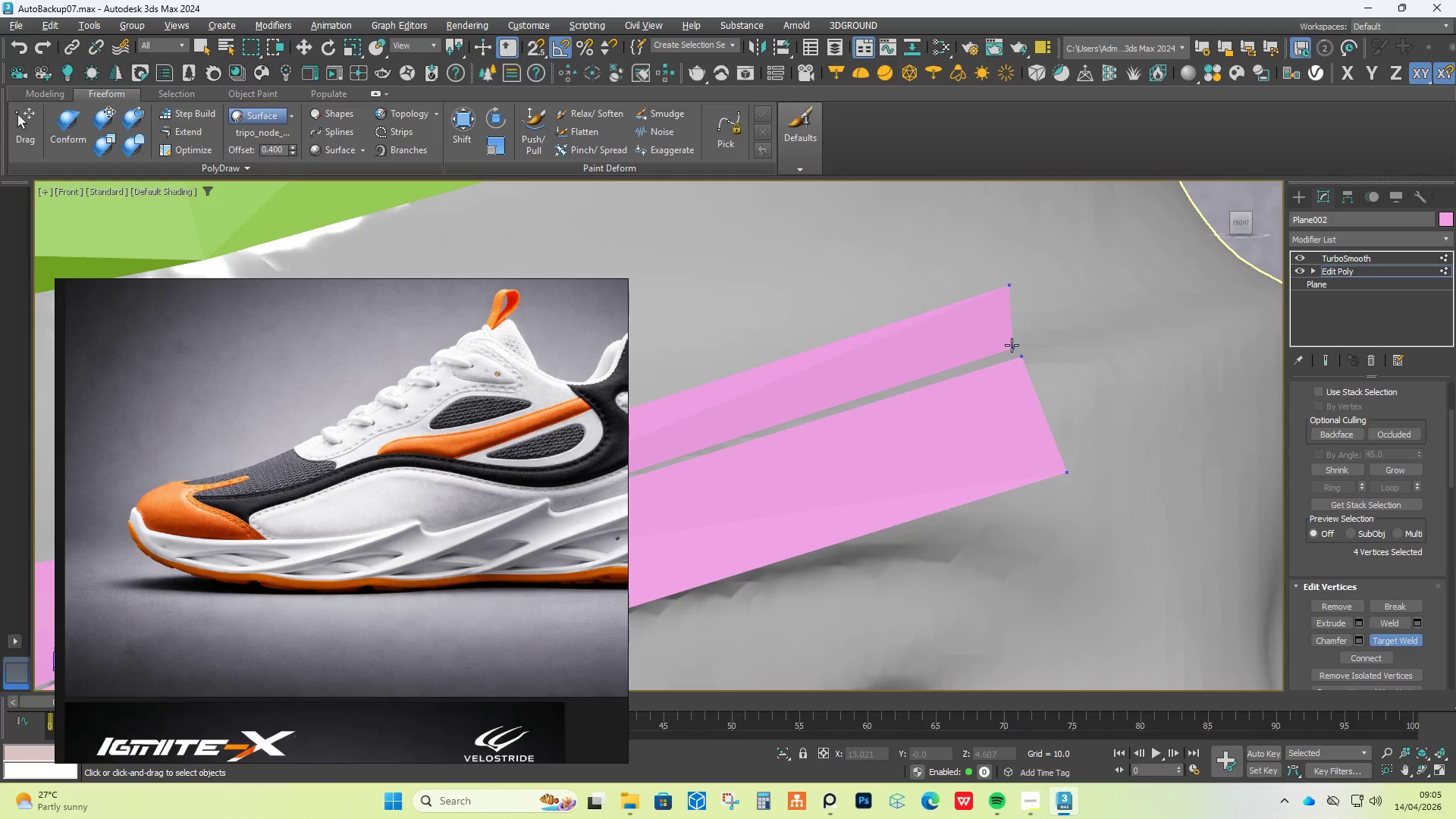 
double_click([1024, 353])
 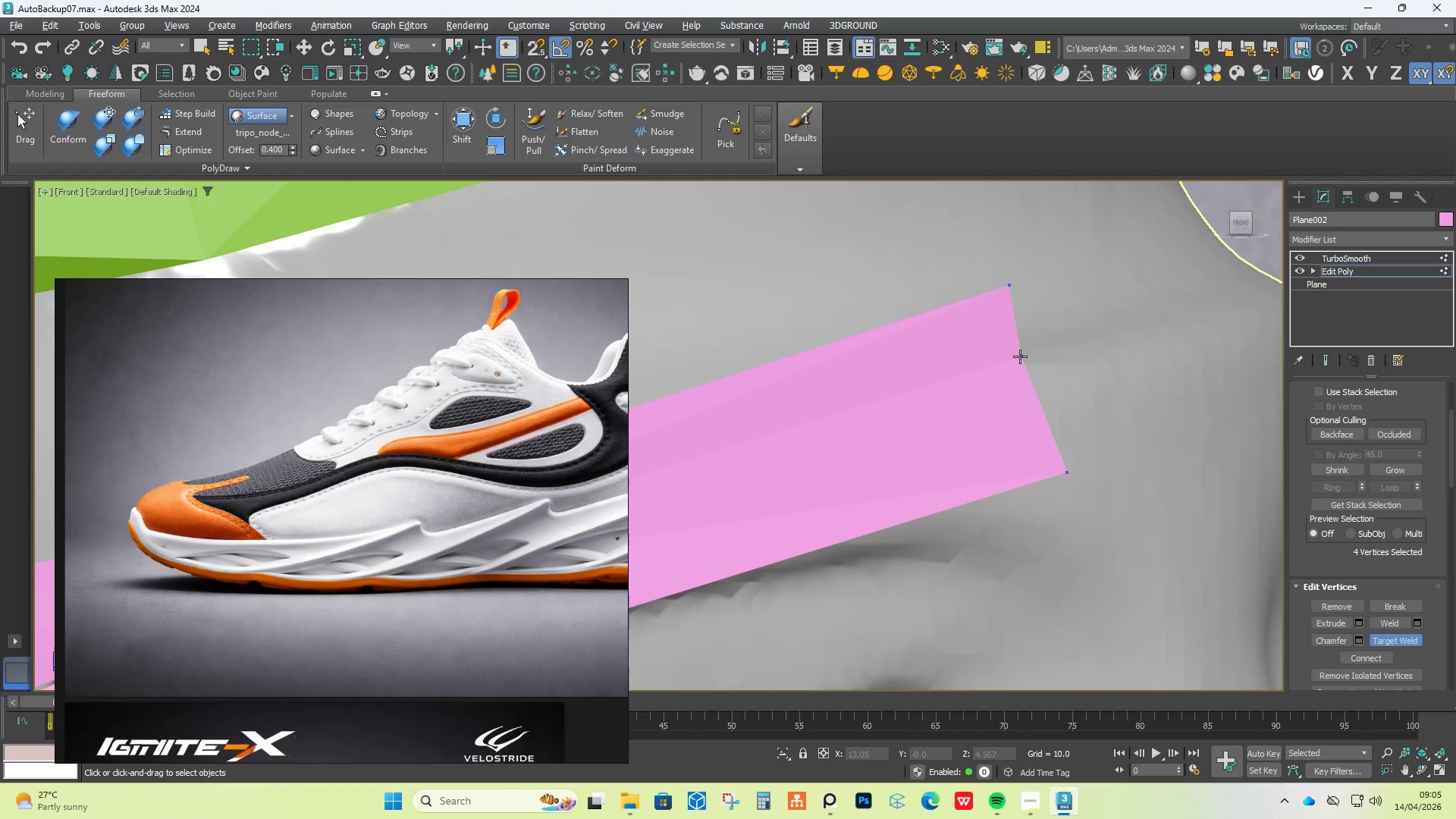 
scroll: coordinate [984, 363], scroll_direction: down, amount: 3.0
 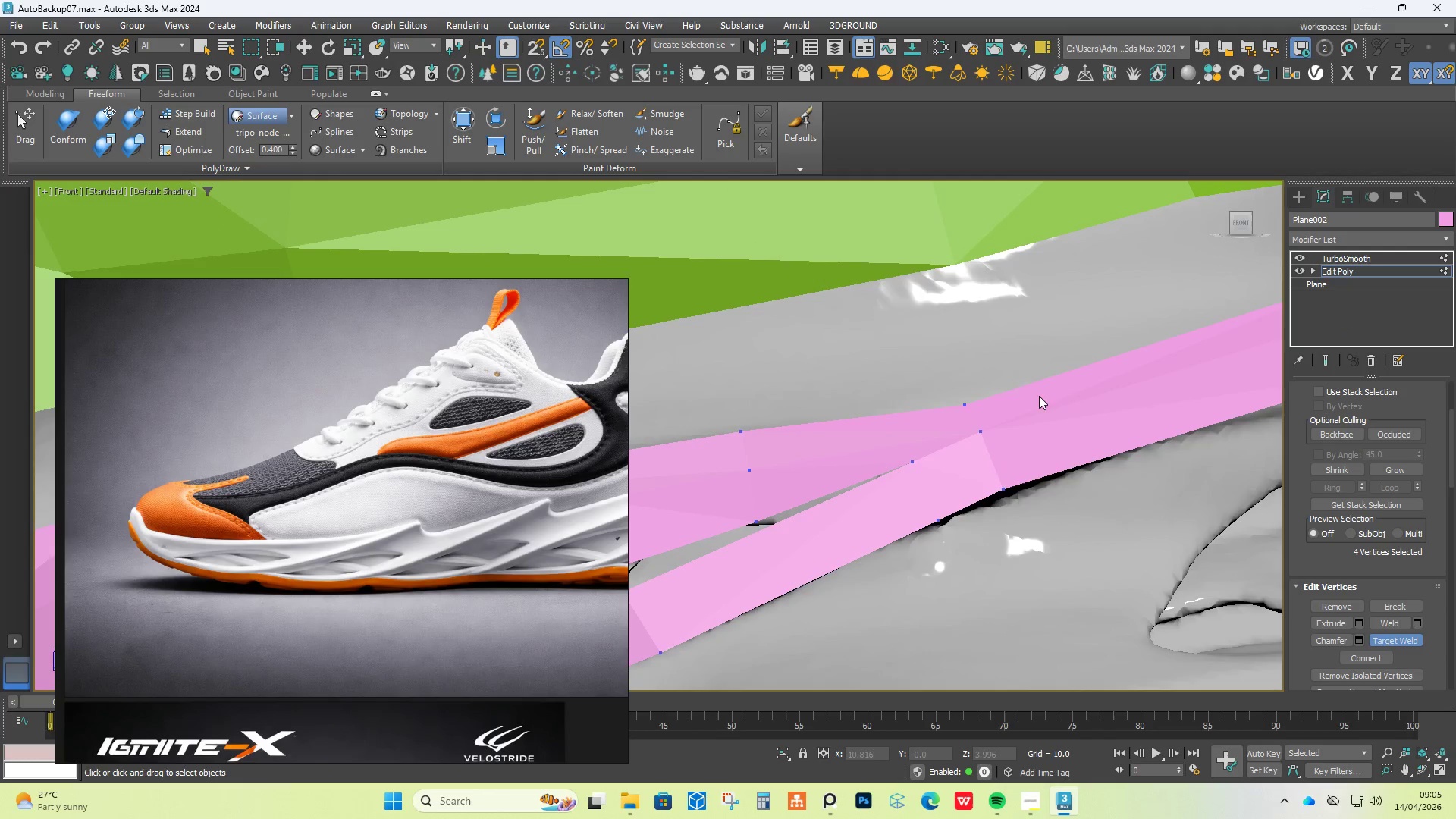 
scroll: coordinate [967, 431], scroll_direction: up, amount: 2.0
 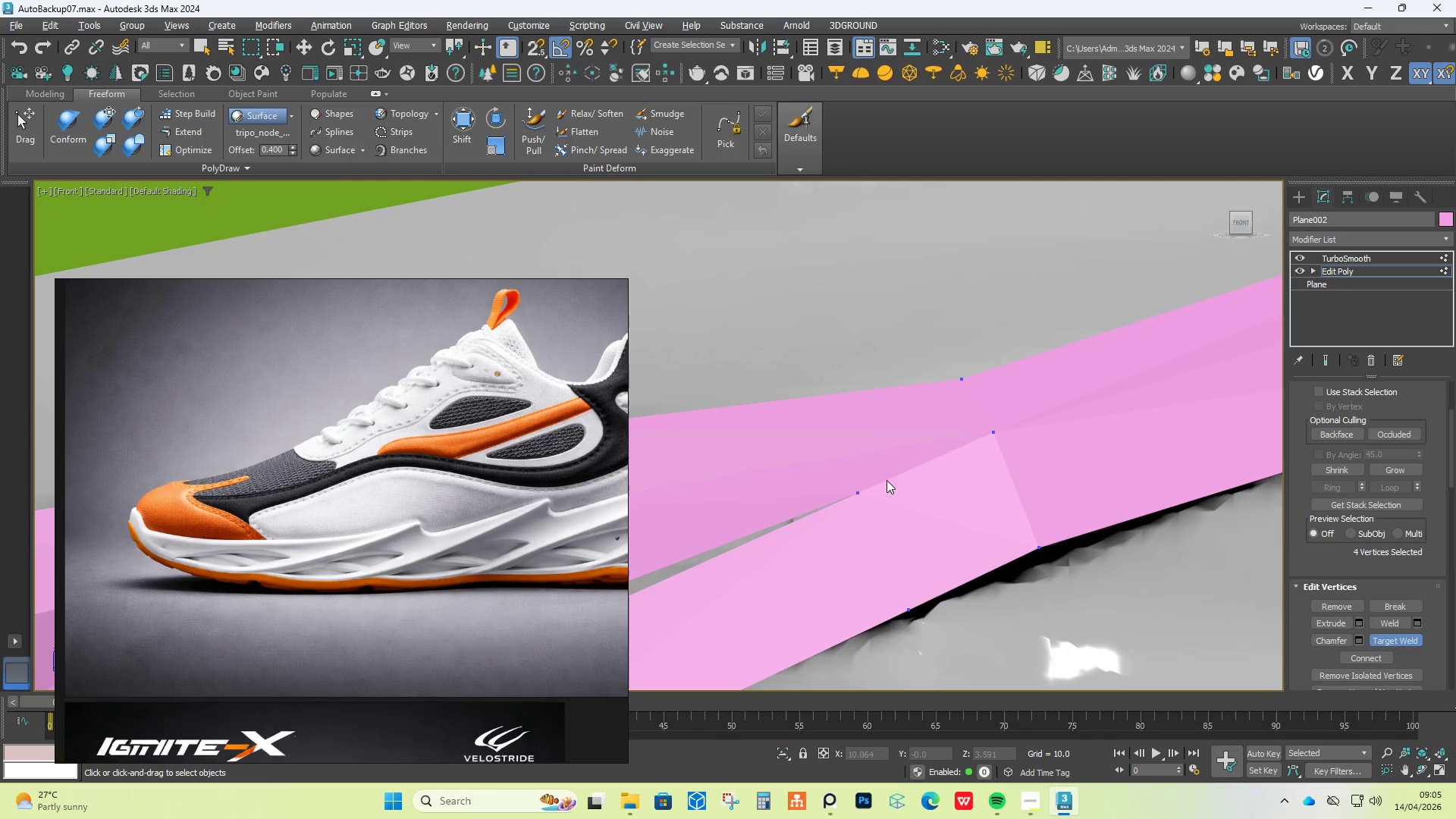 
scroll: coordinate [876, 486], scroll_direction: down, amount: 2.0
 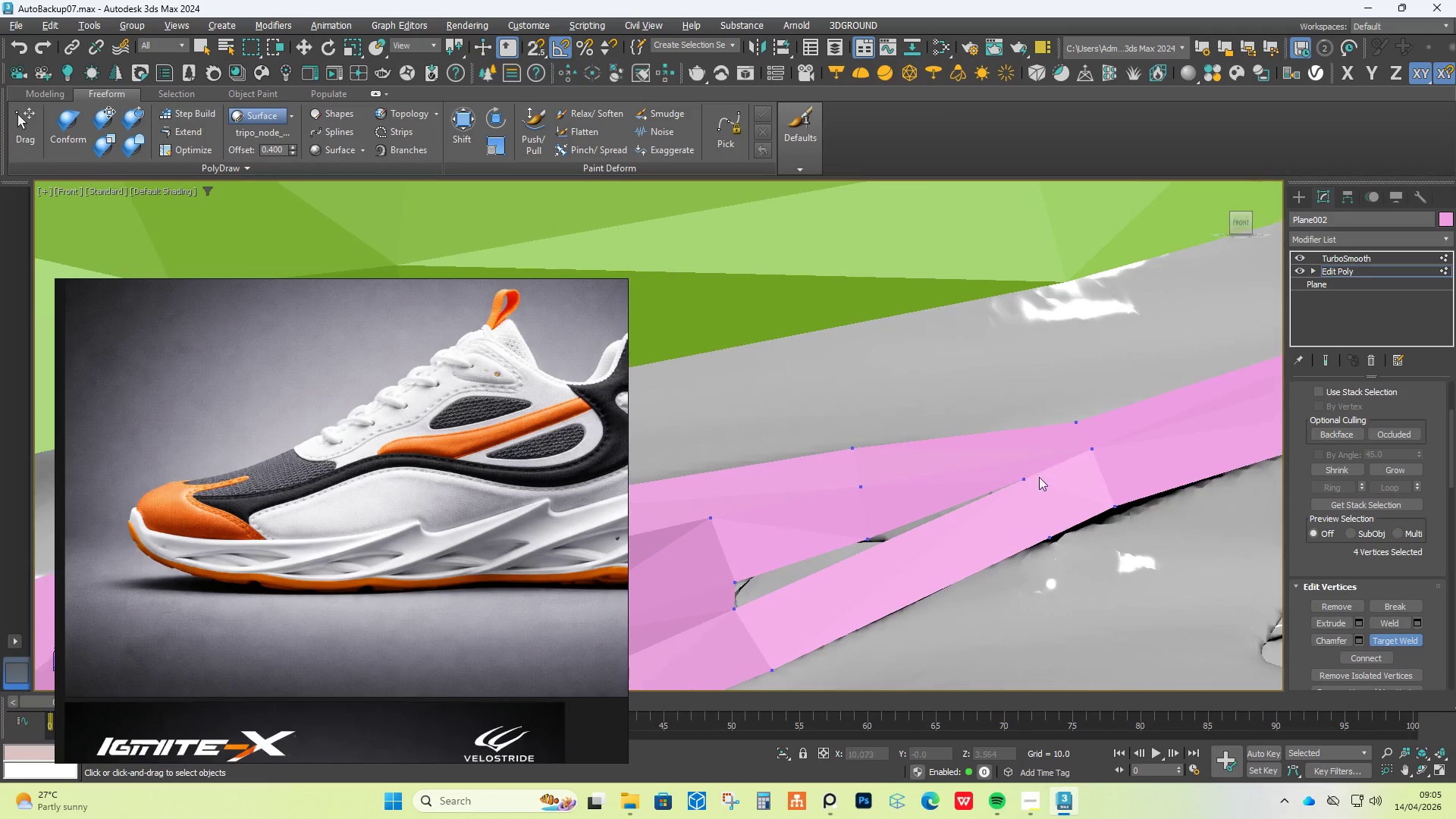 
scroll: coordinate [1023, 482], scroll_direction: up, amount: 1.0
 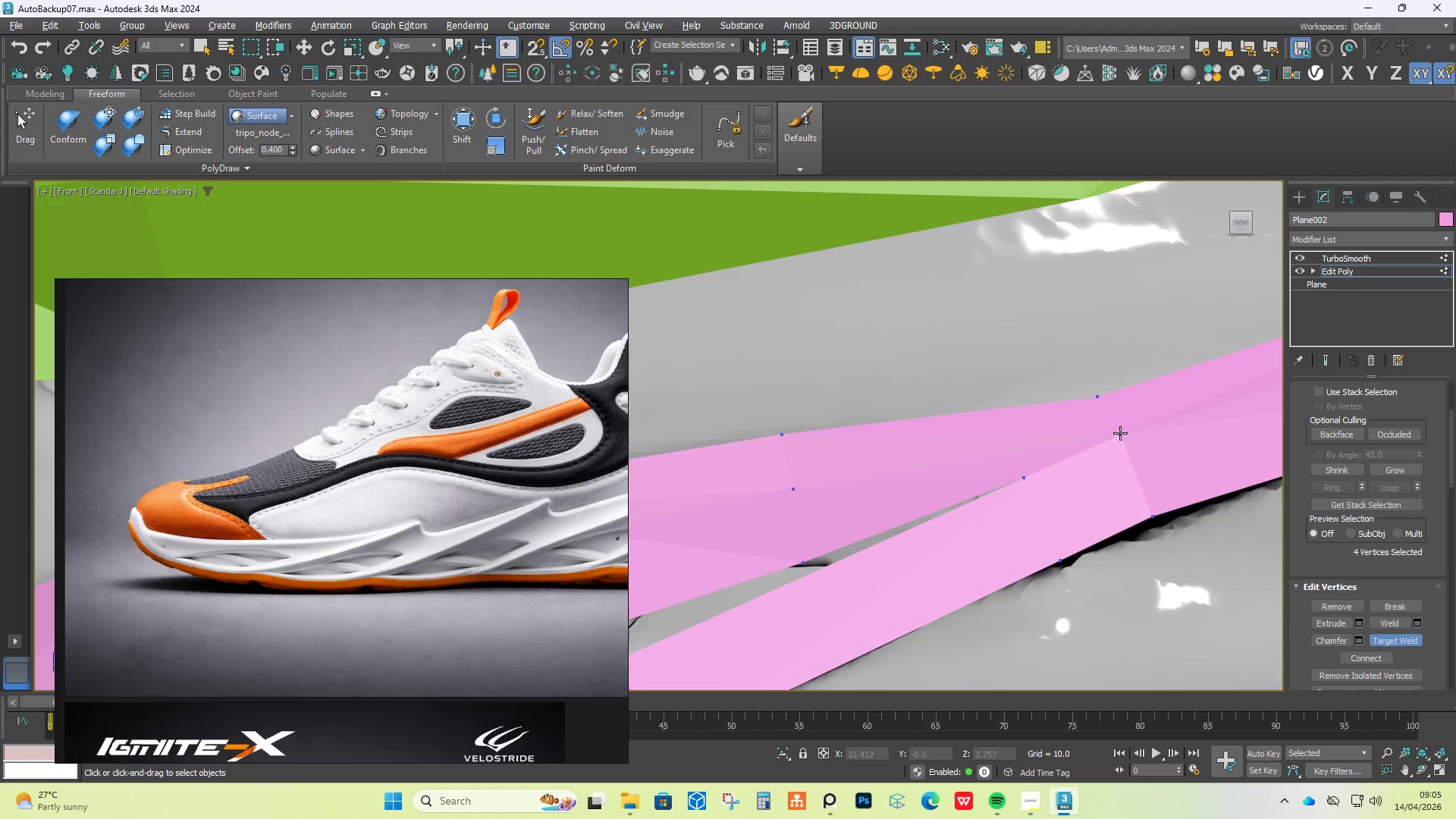 
double_click([1119, 445])
 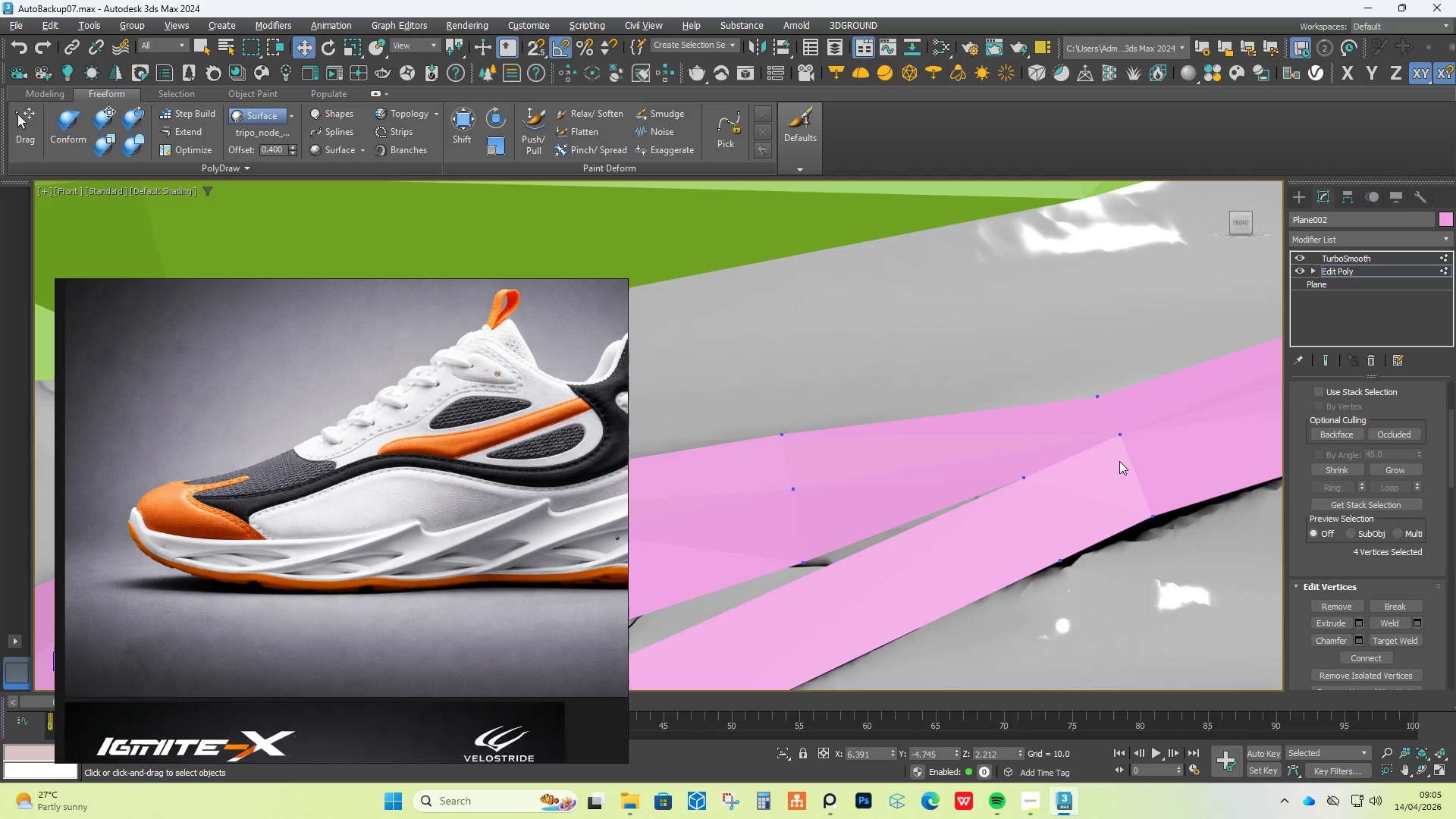 
left_click([1123, 436])
 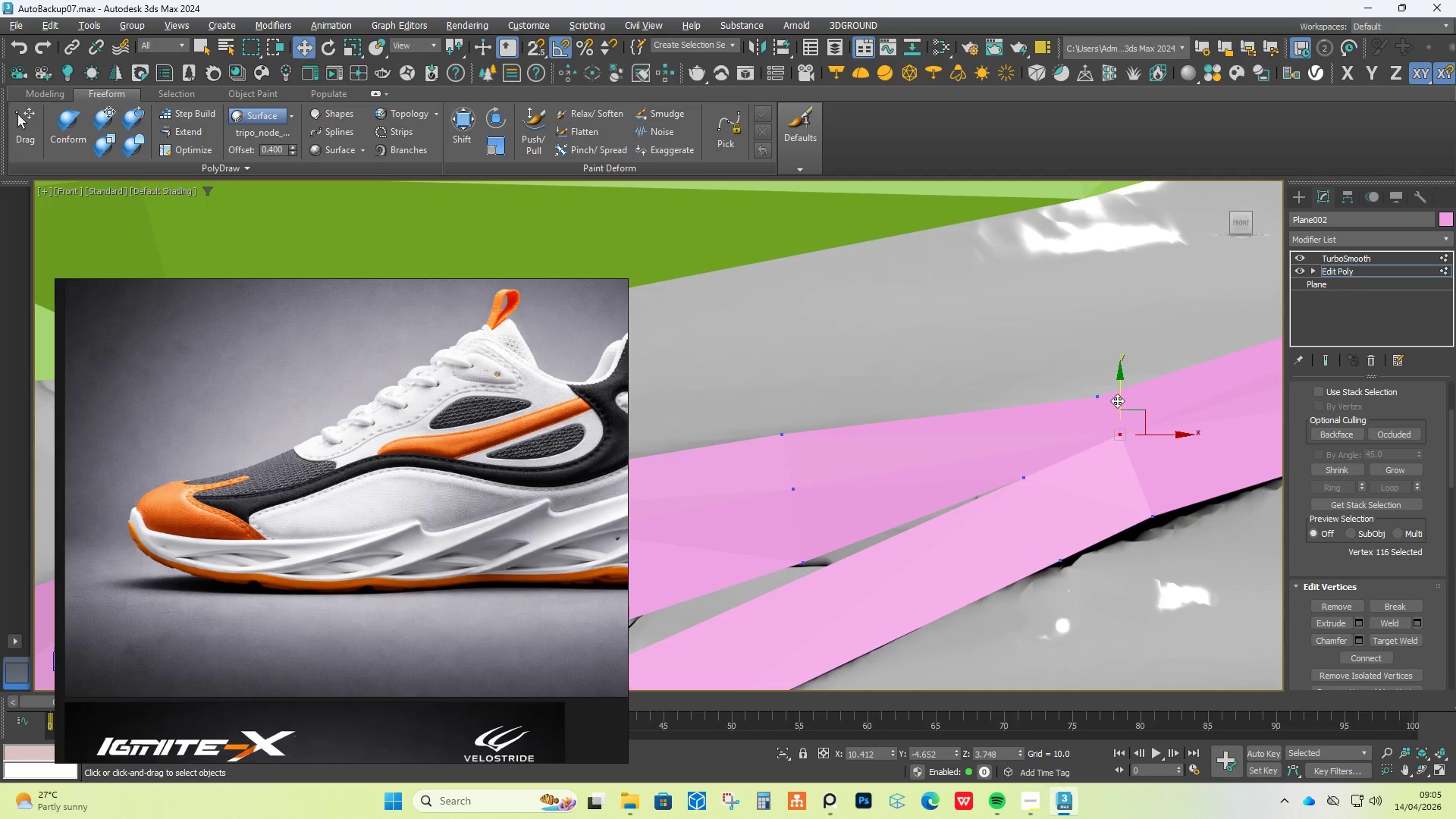 
left_click_drag(start_coordinate=[1115, 397], to_coordinate=[1118, 420])
 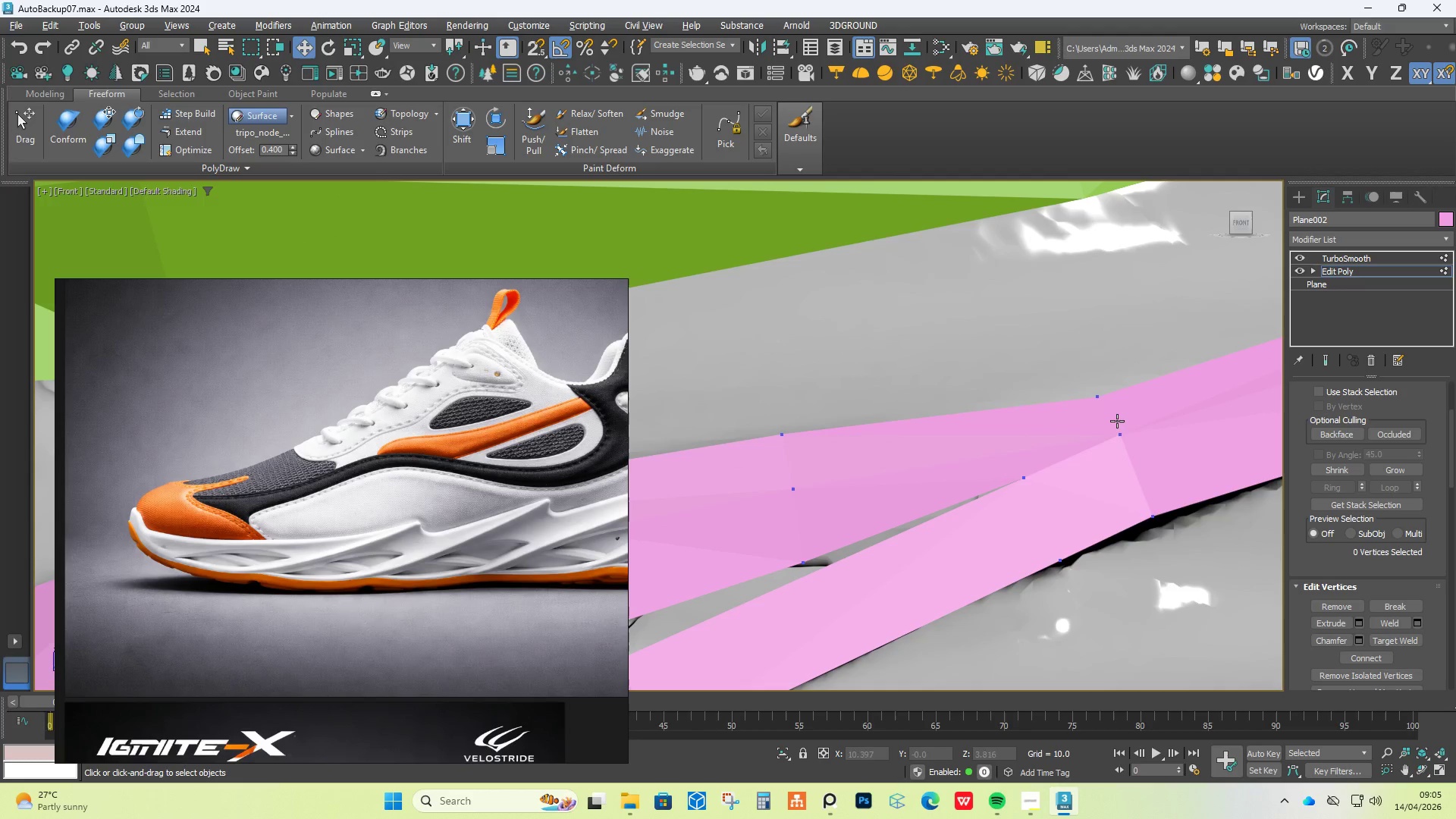 
left_click([1117, 423])
 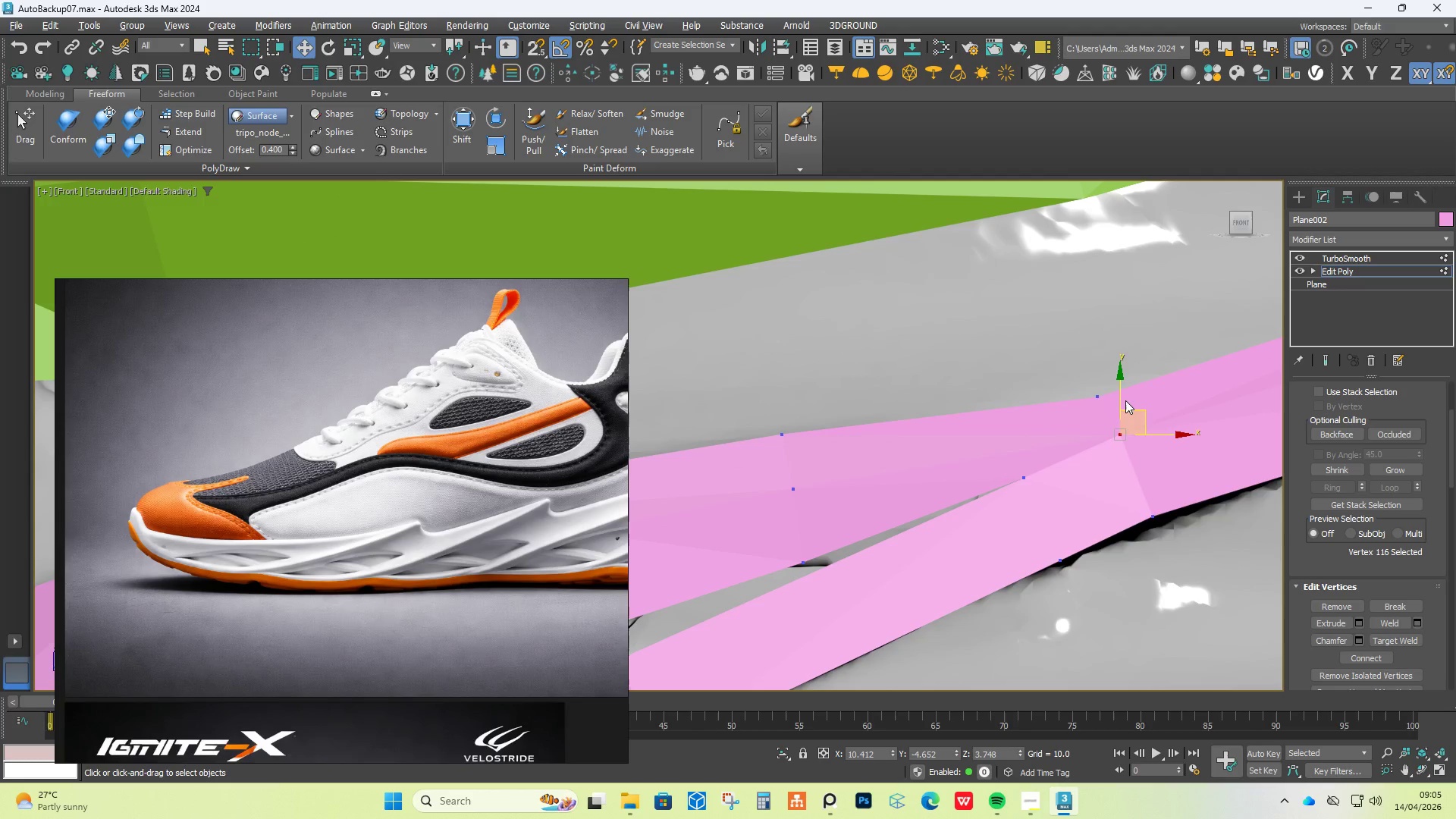 
left_click_drag(start_coordinate=[1125, 395], to_coordinate=[1126, 403])
 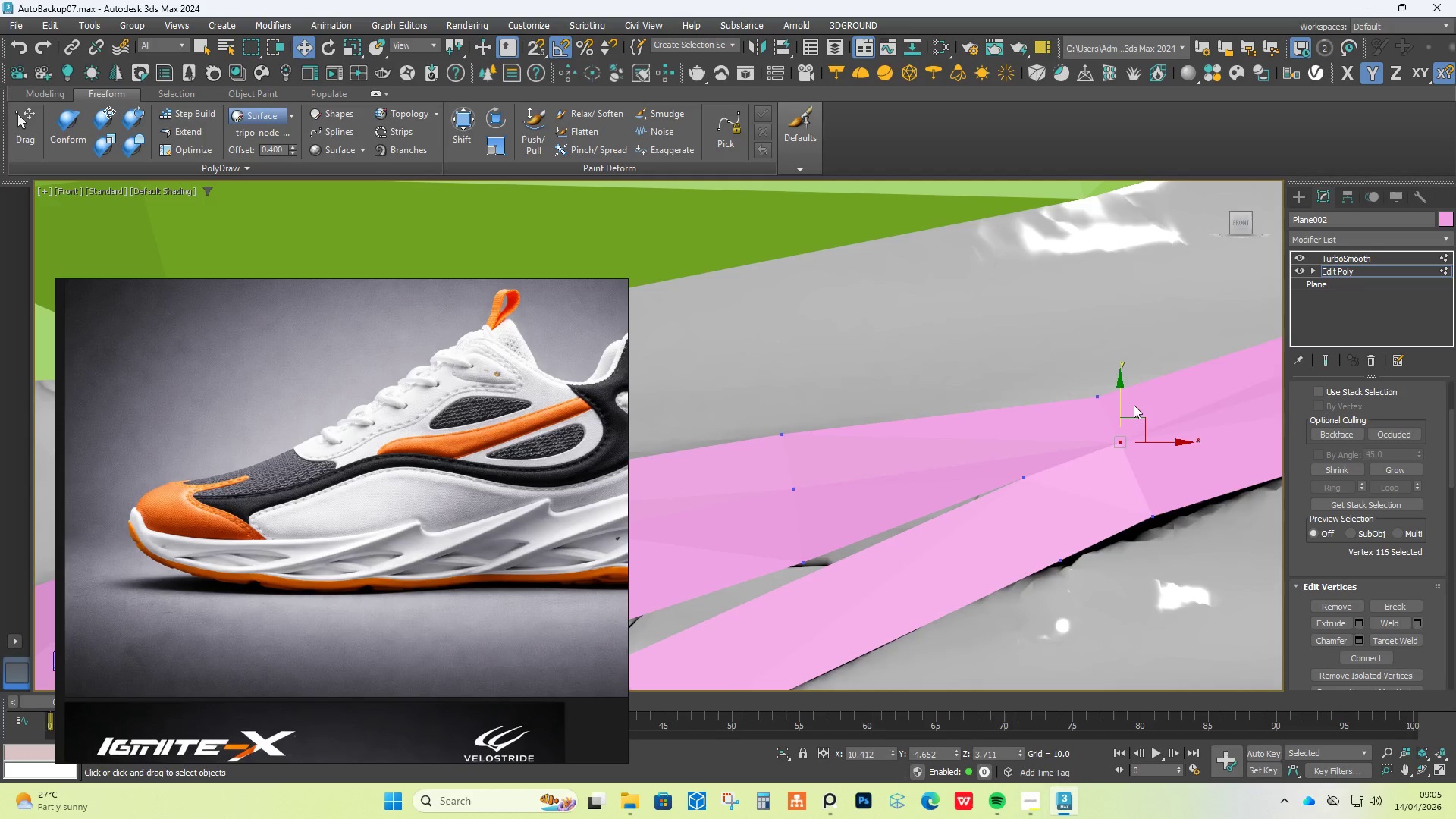 
key(Control+ControlLeft)
 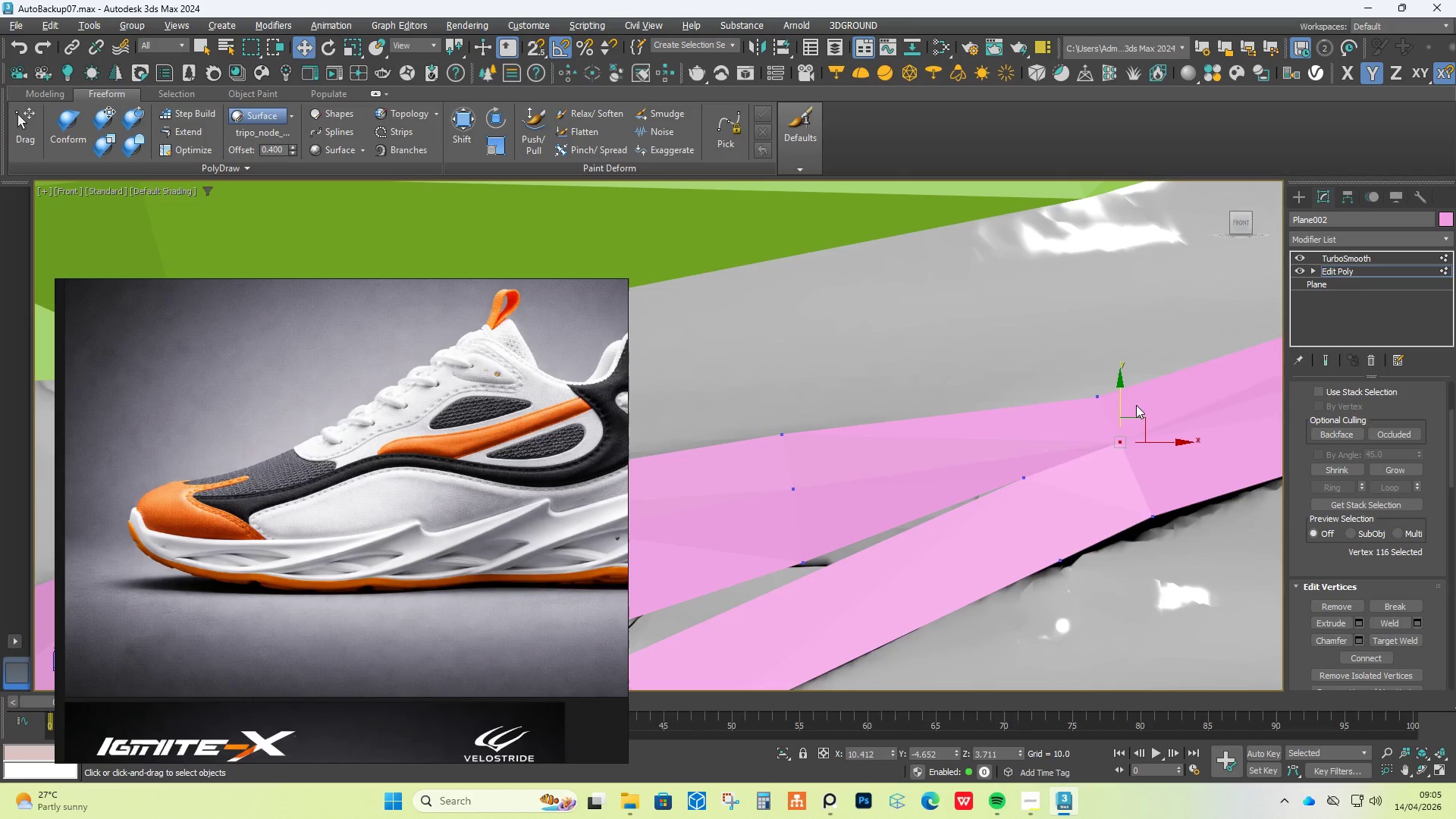 
key(Control+Z)
 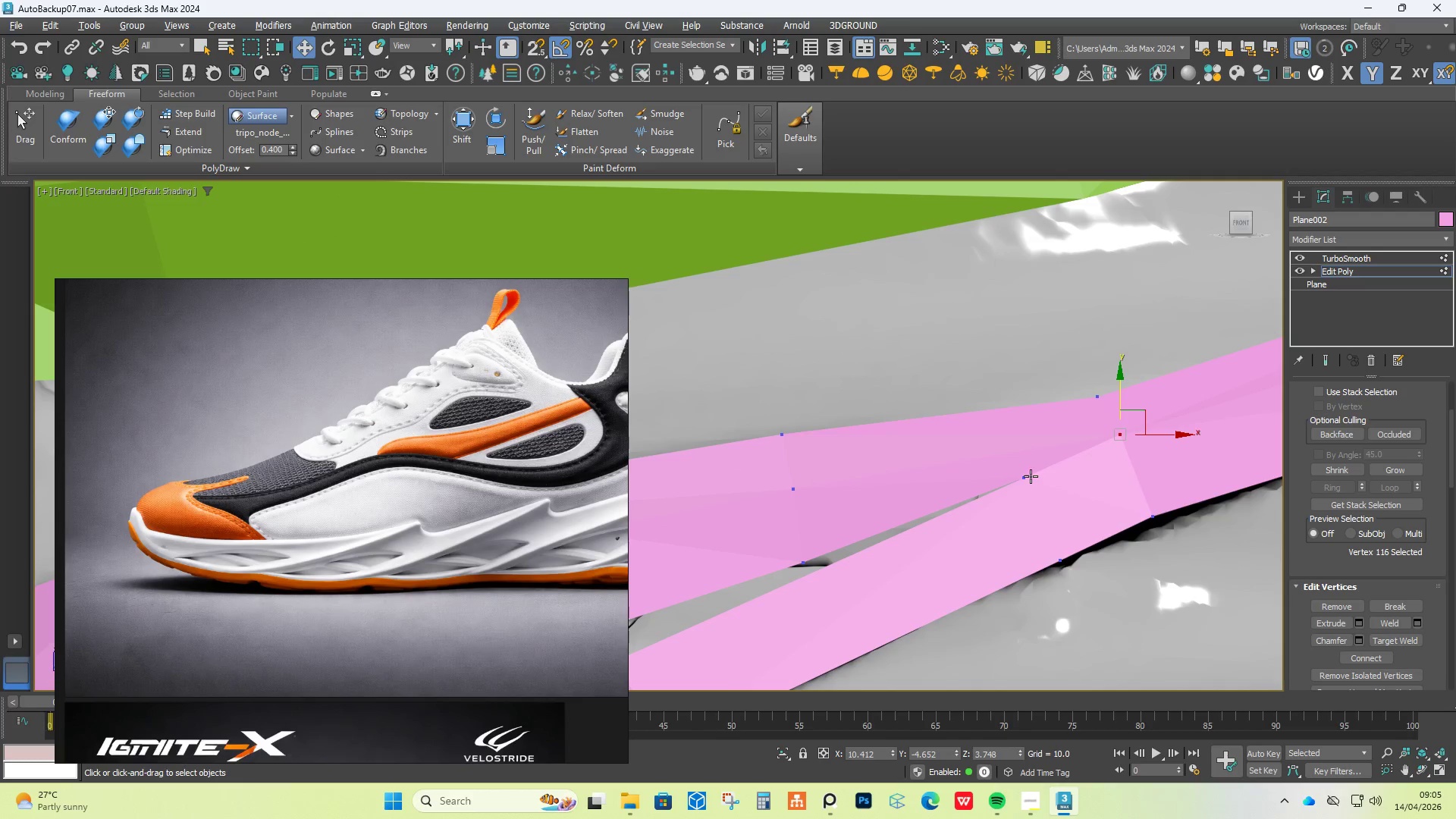 
left_click_drag(start_coordinate=[1025, 442], to_coordinate=[1023, 438])
 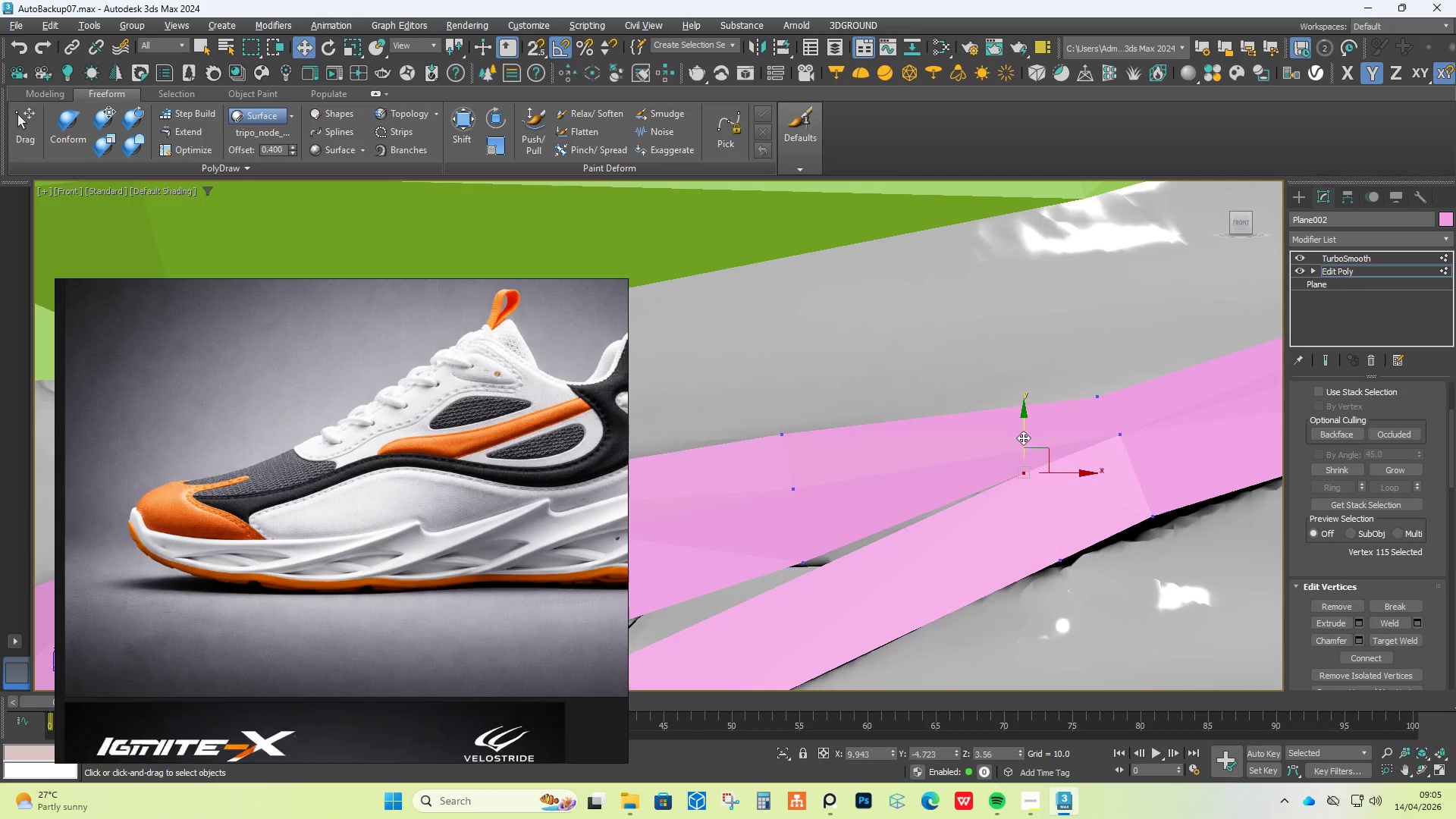 
key(Control+Z)
 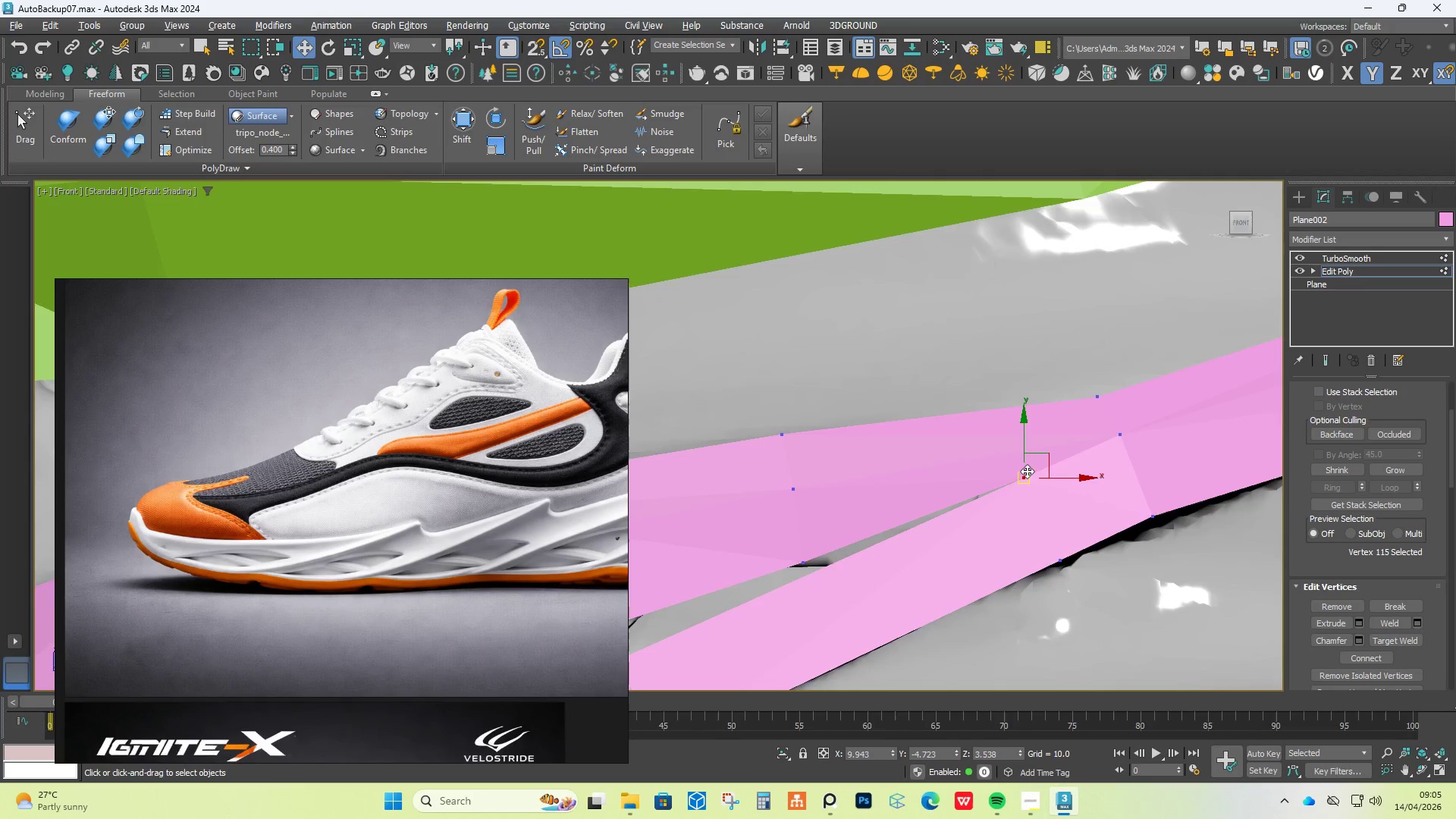 
scroll: coordinate [990, 426], scroll_direction: down, amount: 5.0
 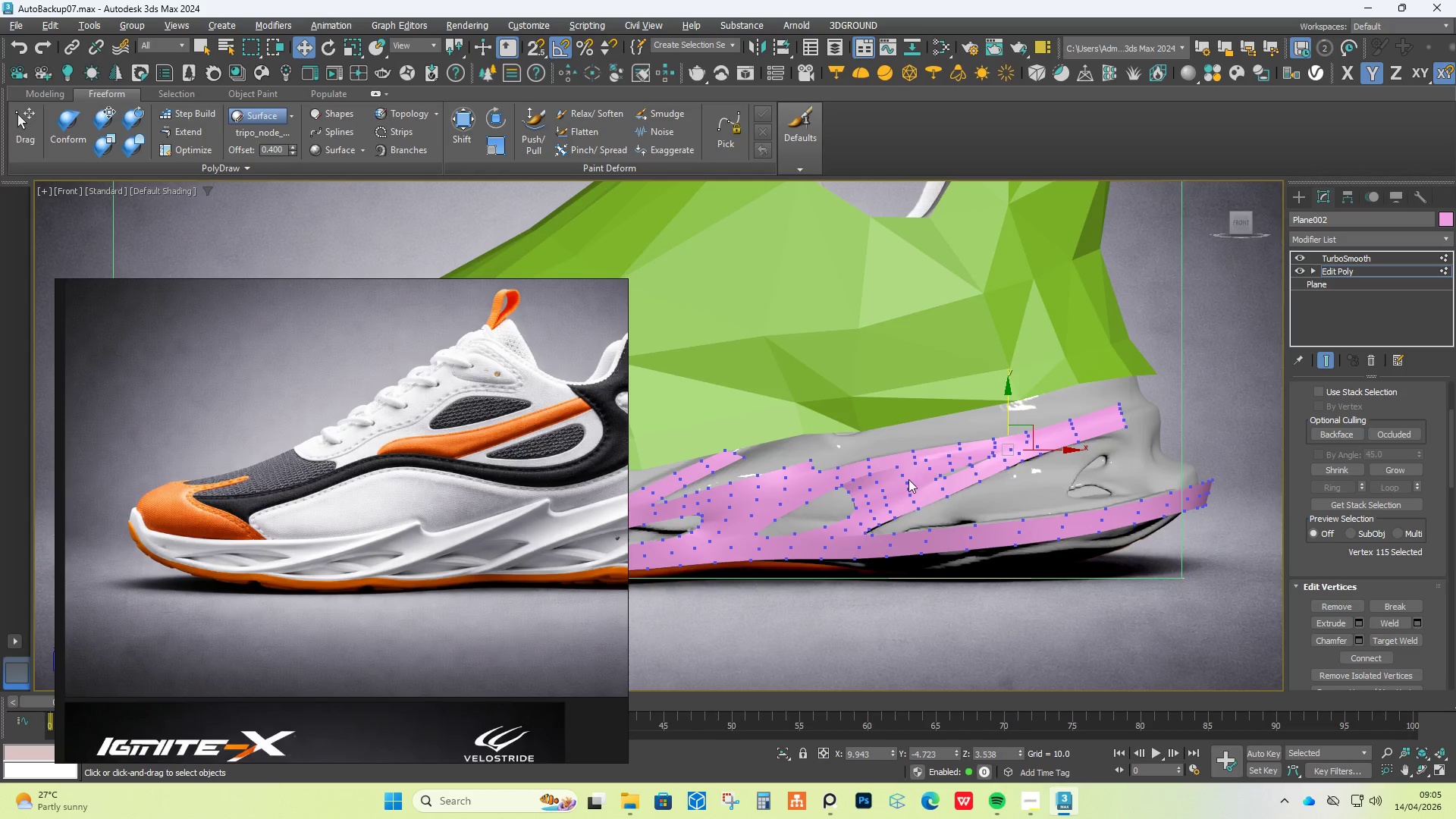 
scroll: coordinate [922, 466], scroll_direction: up, amount: 5.0
 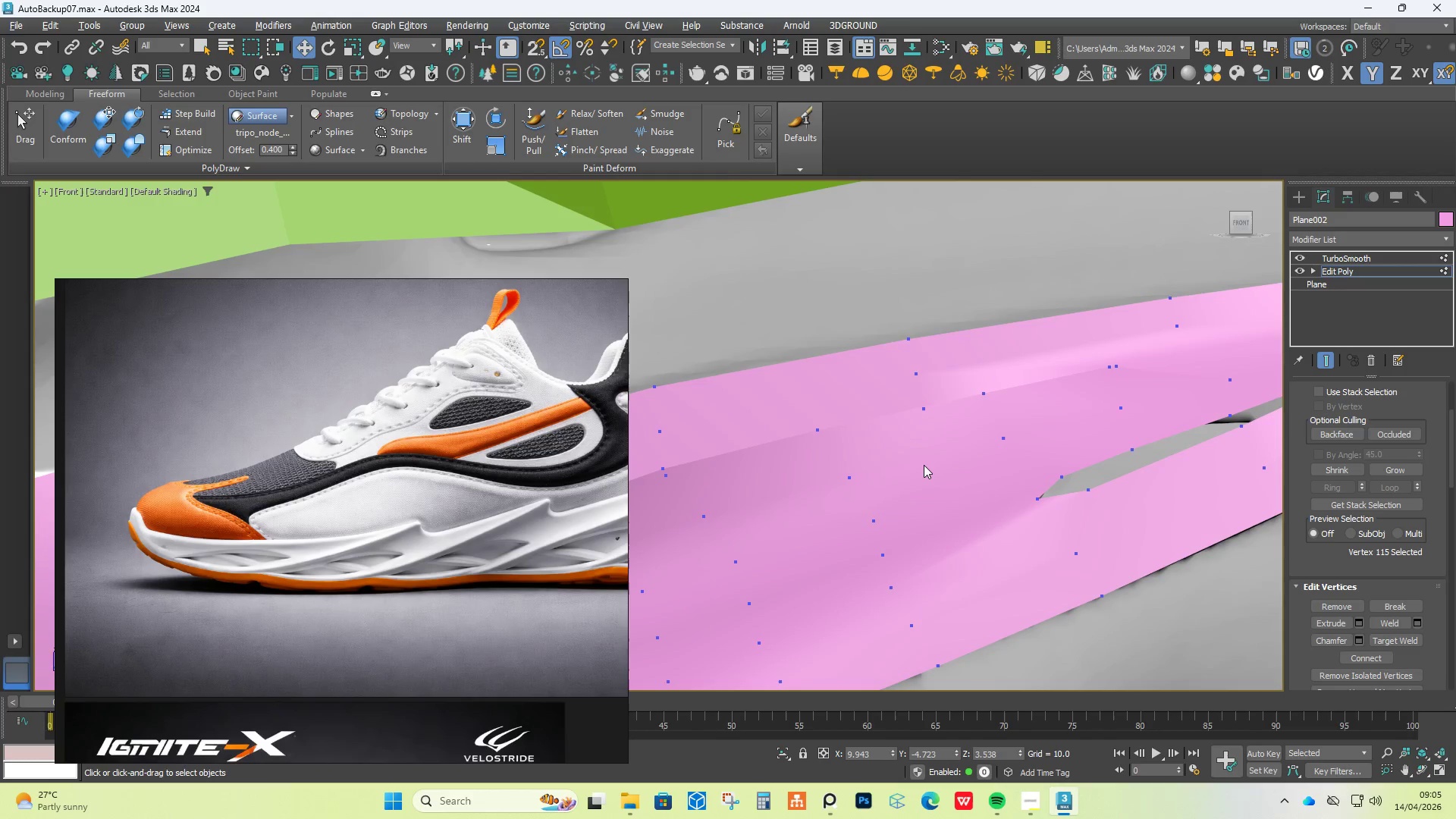 
scroll: coordinate [924, 465], scroll_direction: down, amount: 1.0
 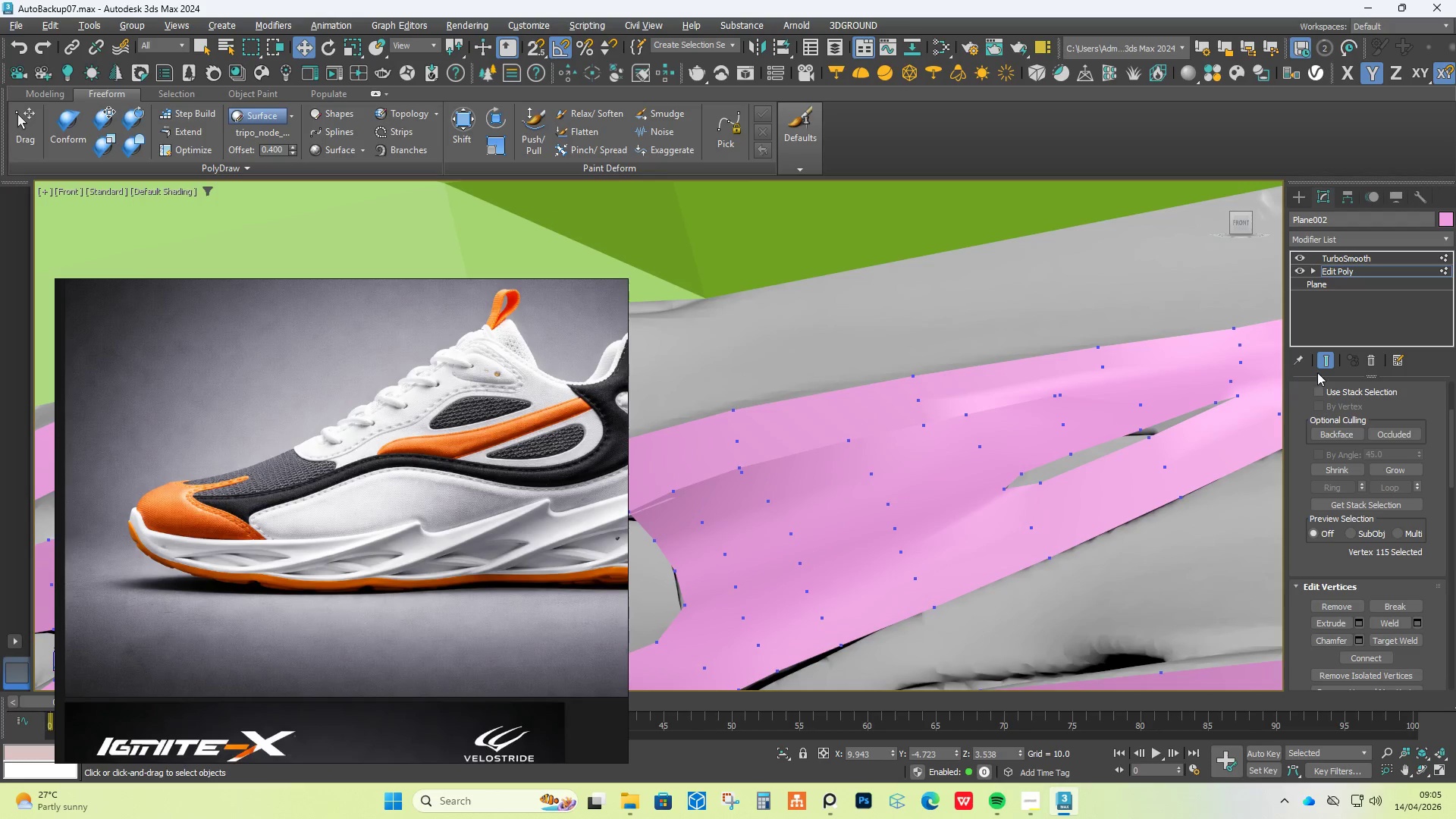 
left_click([1328, 362])
 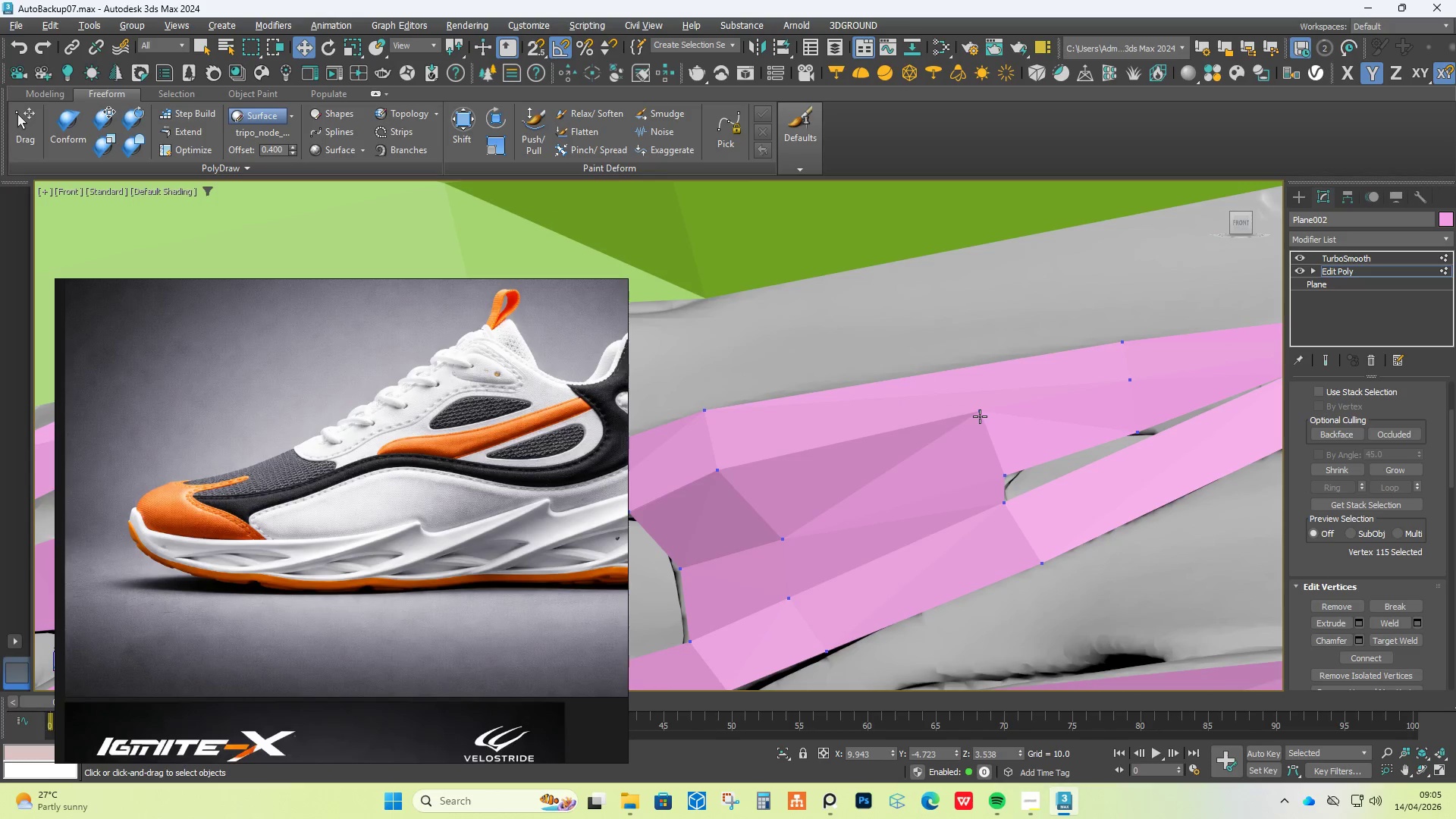 
left_click([980, 414])
 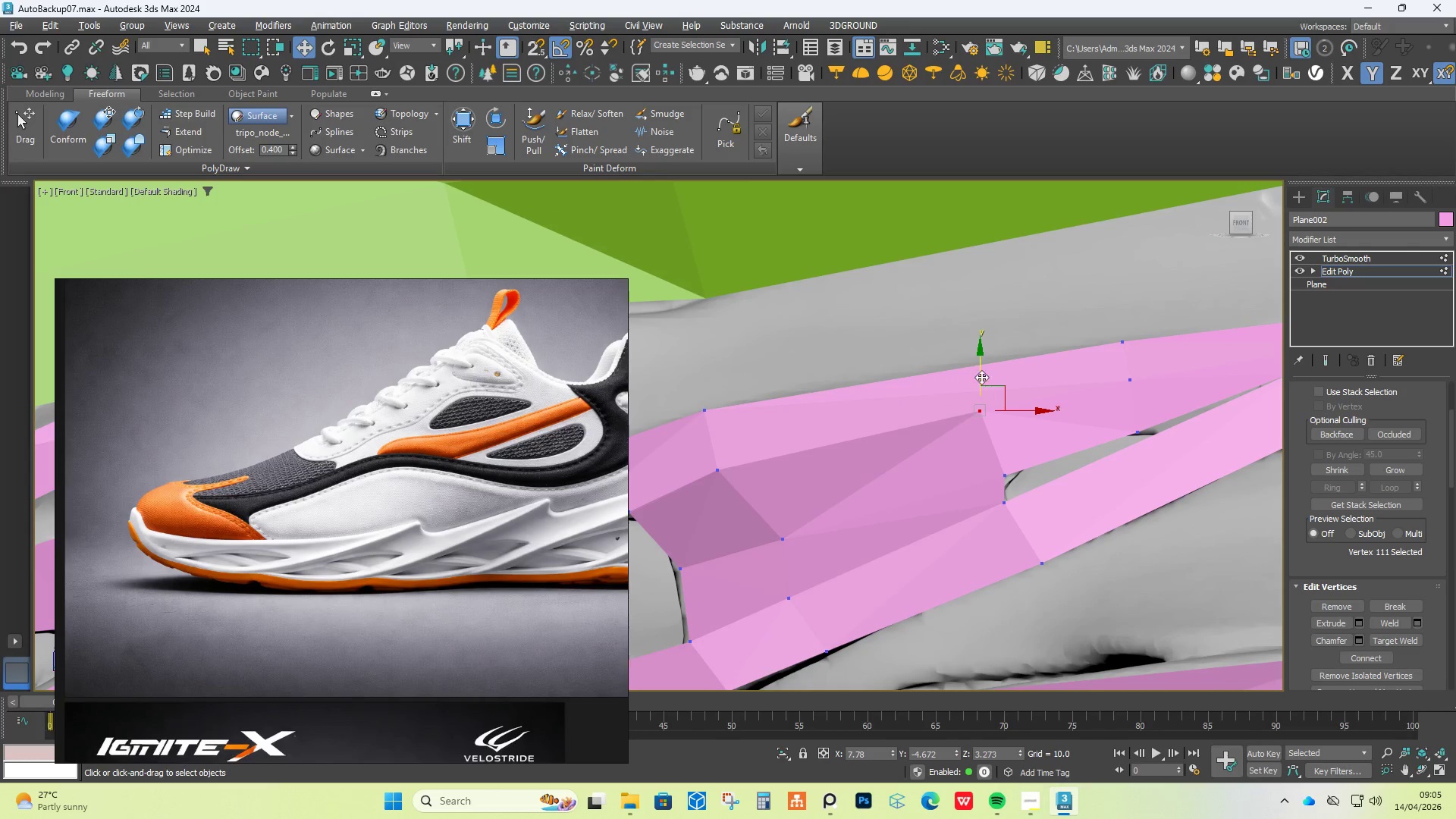 
left_click_drag(start_coordinate=[983, 369], to_coordinate=[991, 401])
 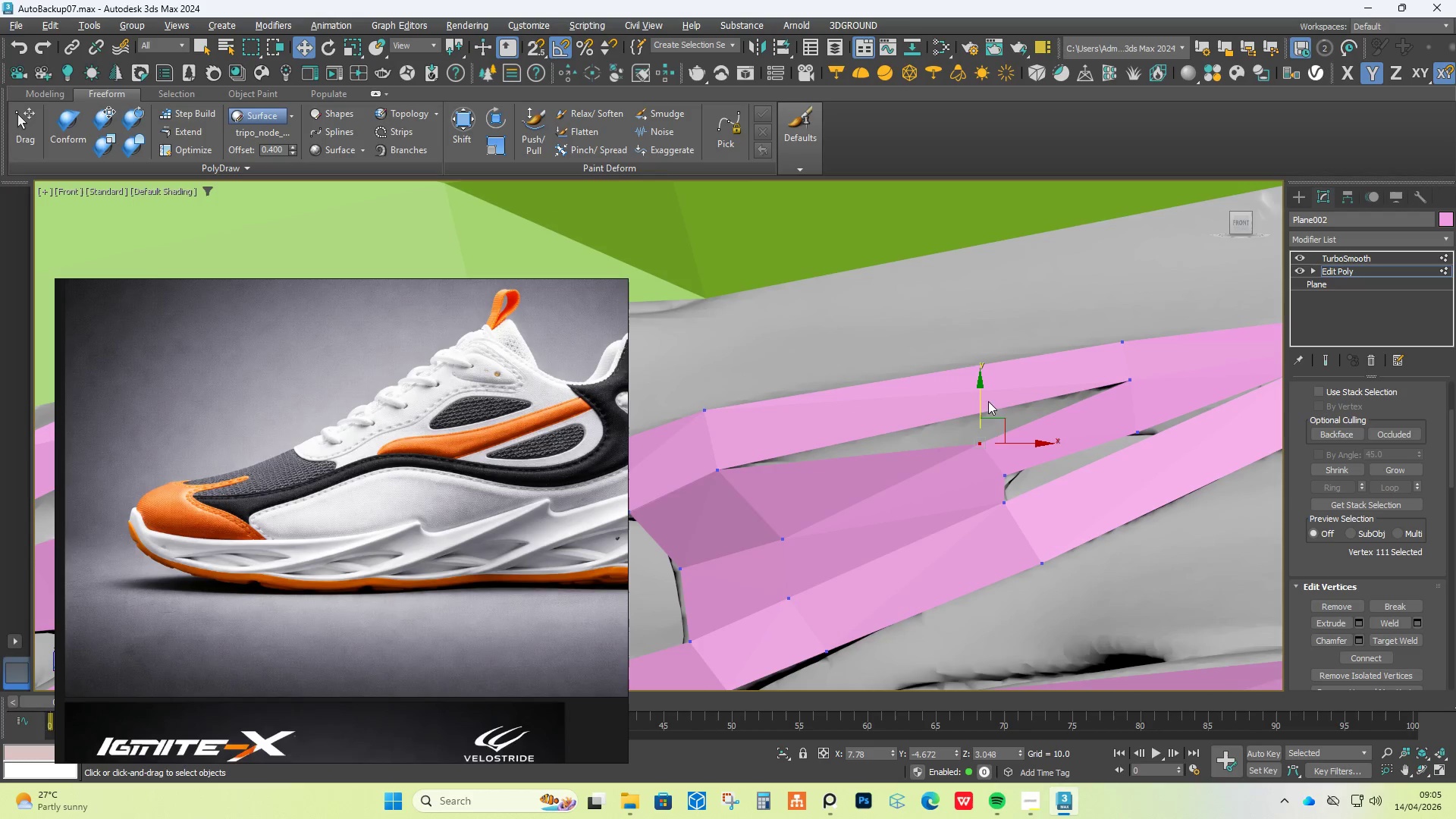 
key(Control+ControlLeft)
 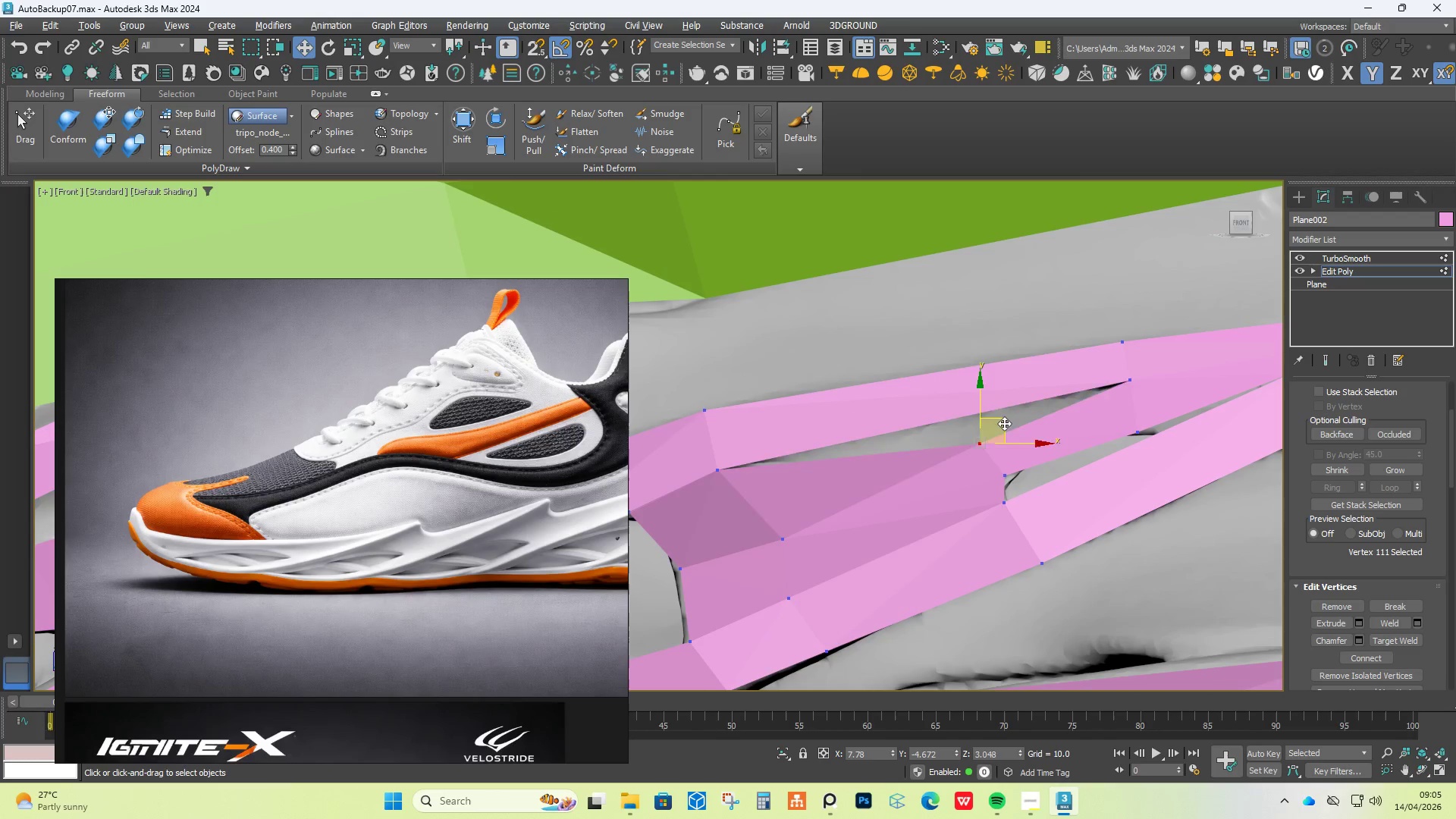 
key(Control+Z)
 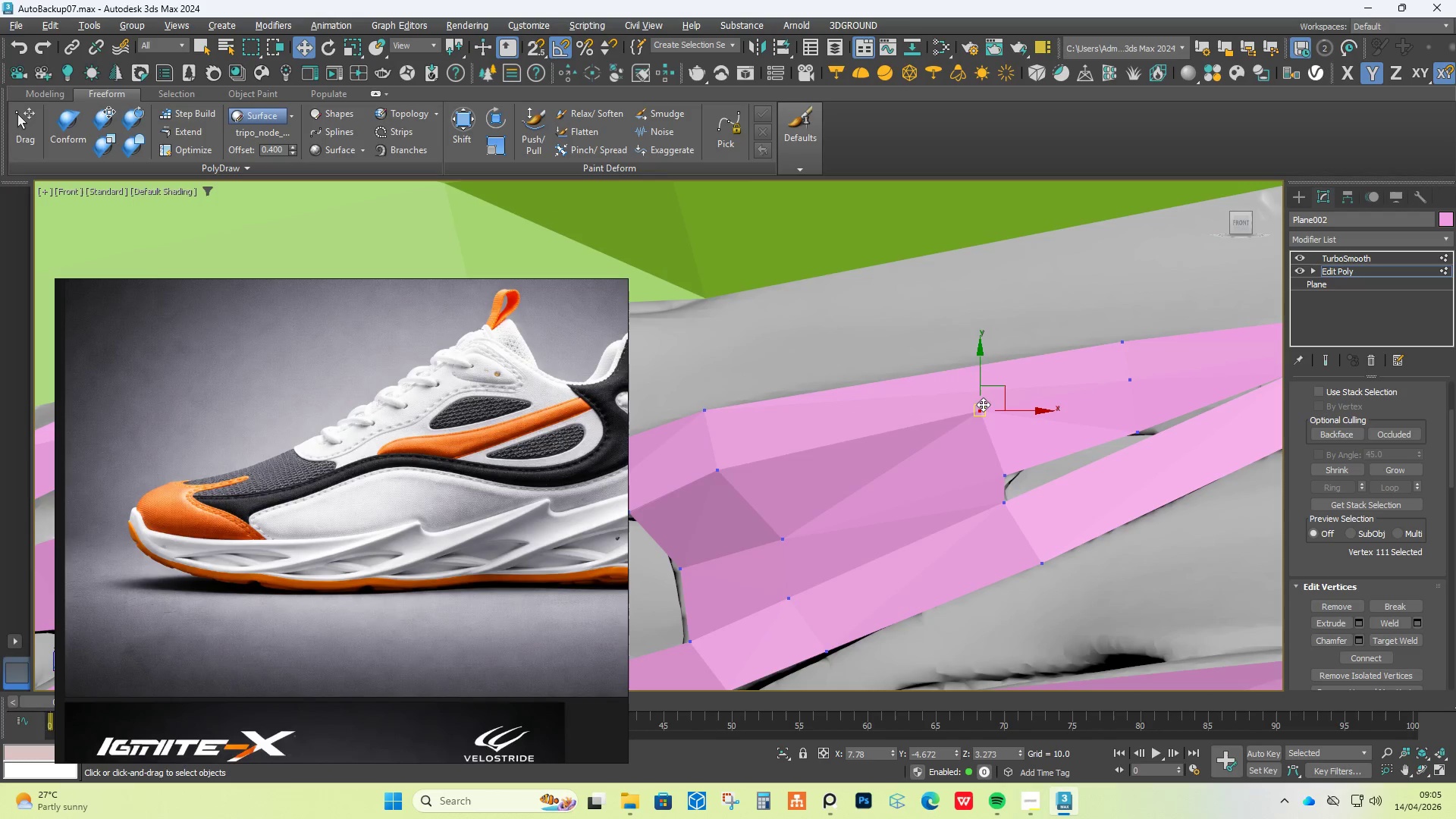 
key(Alt+1)
 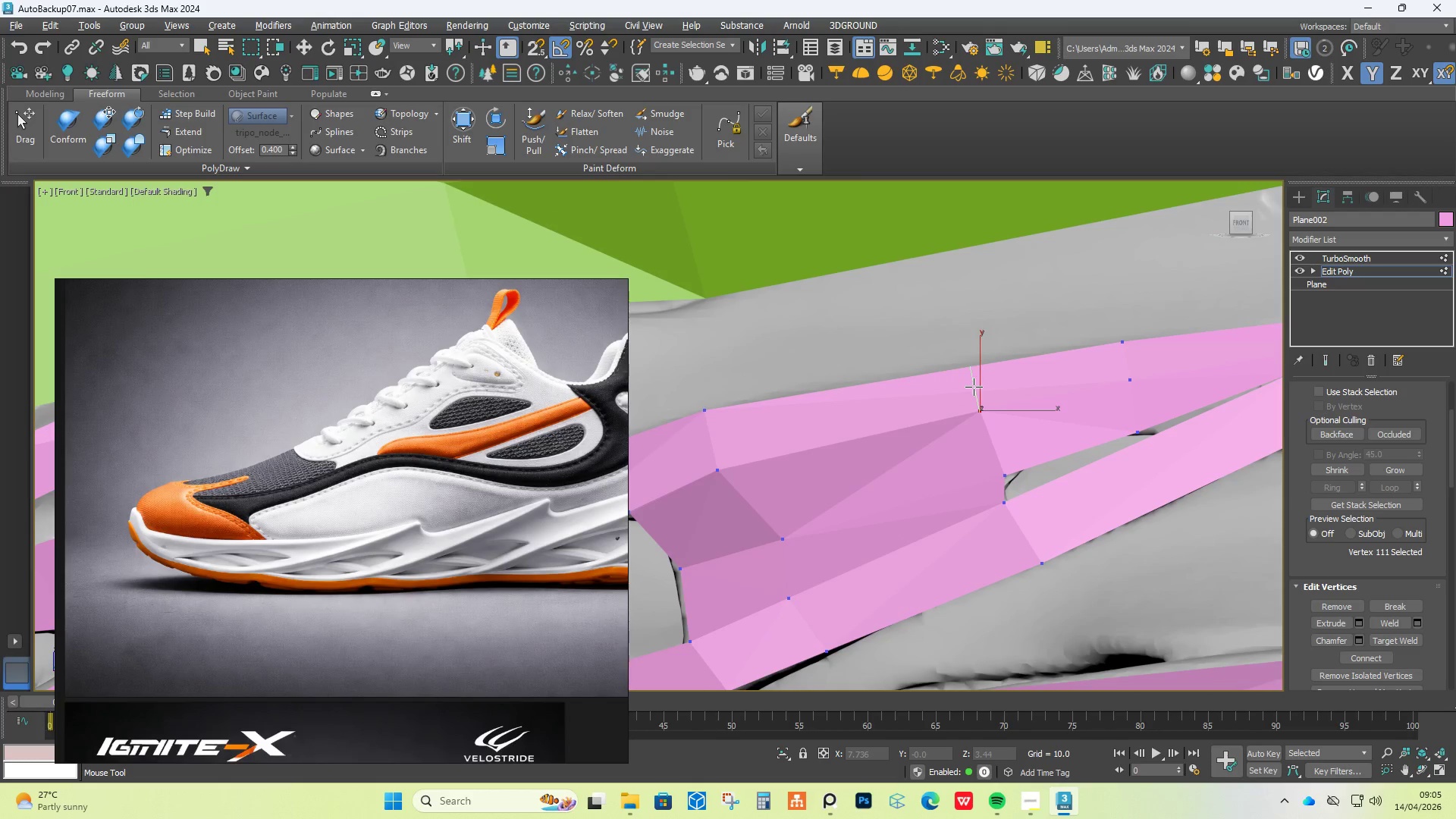 
right_click([990, 425])
 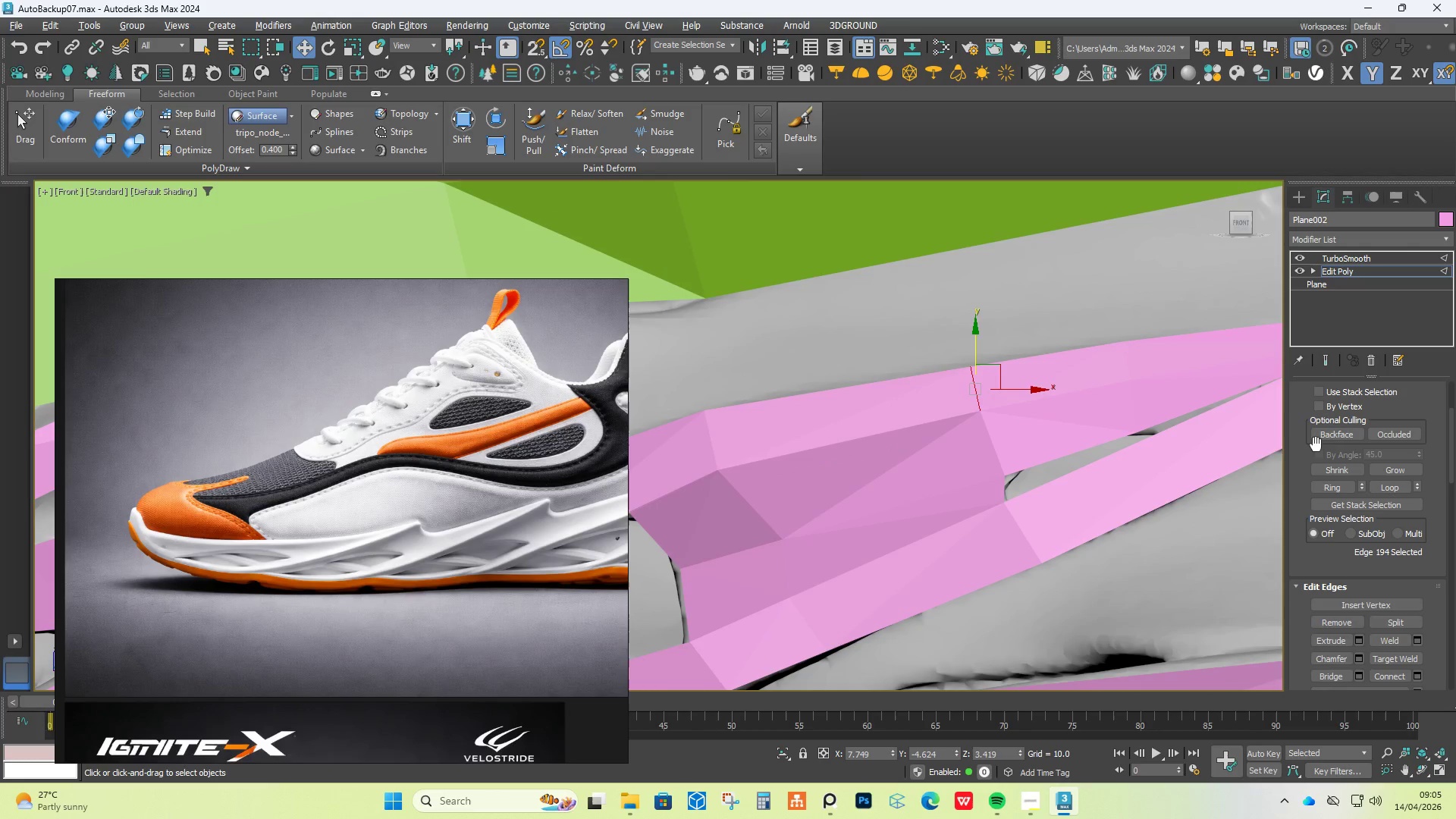 
key(1)
 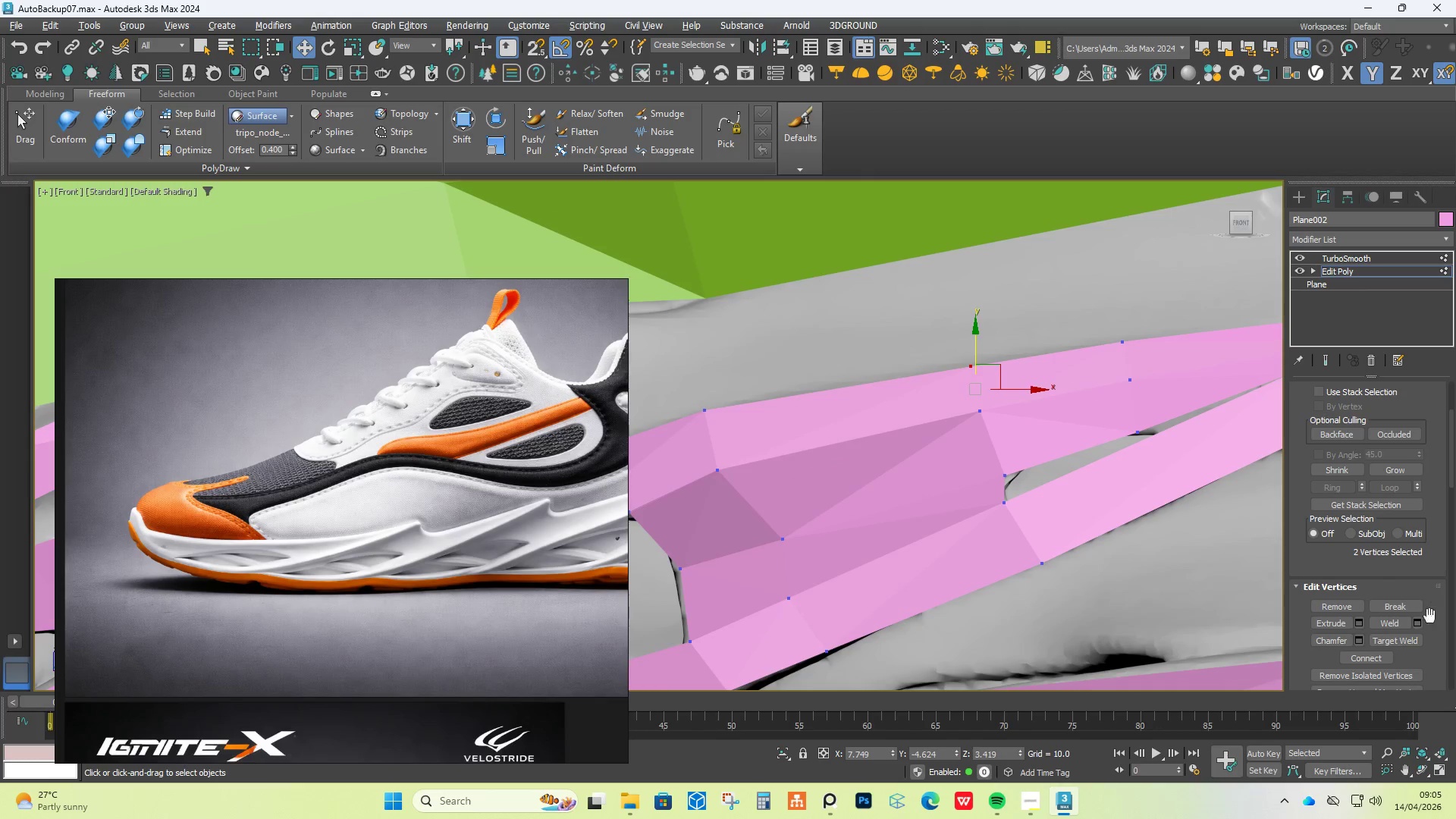 
left_click([1413, 640])
 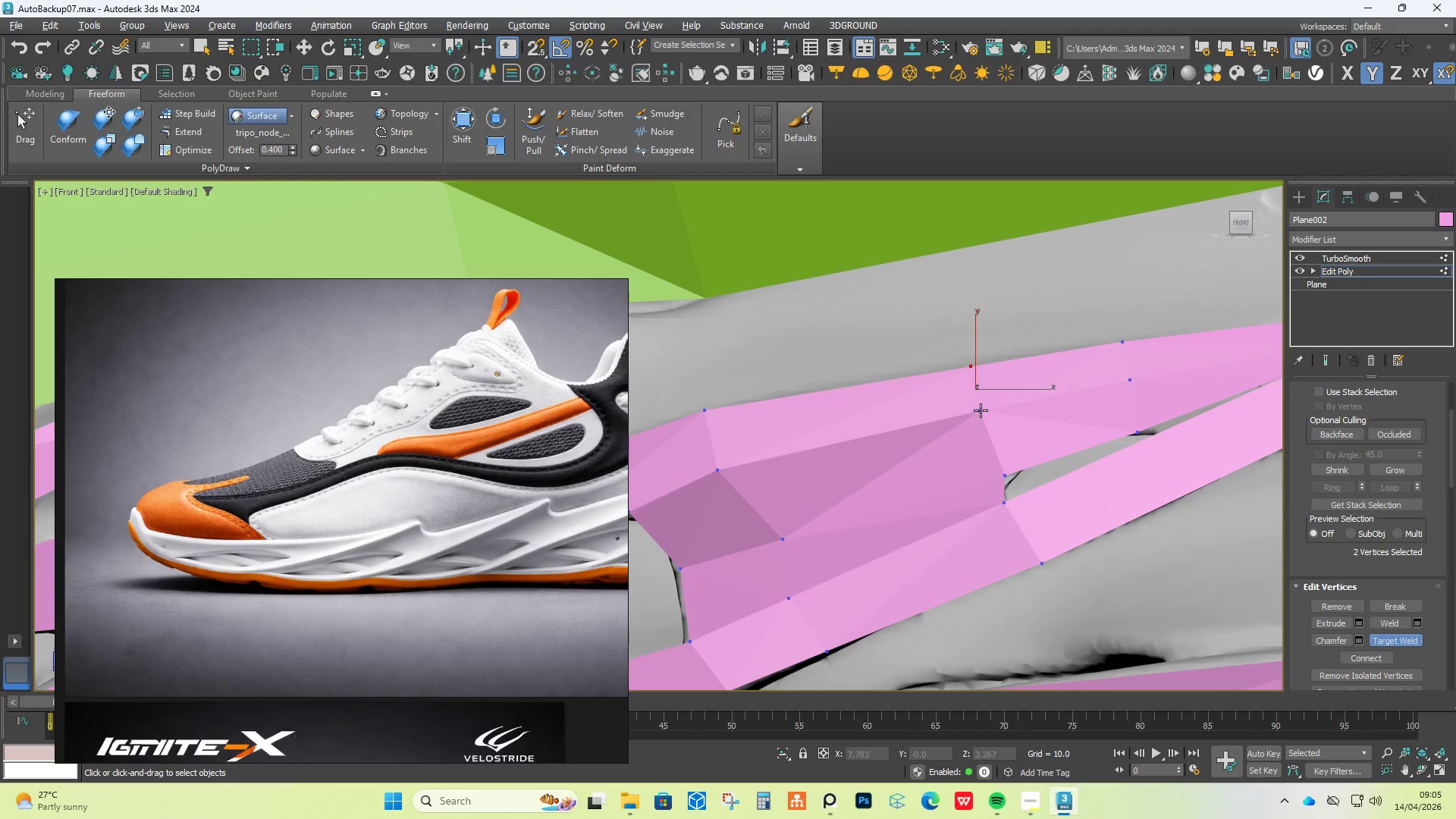 
left_click([980, 405])
 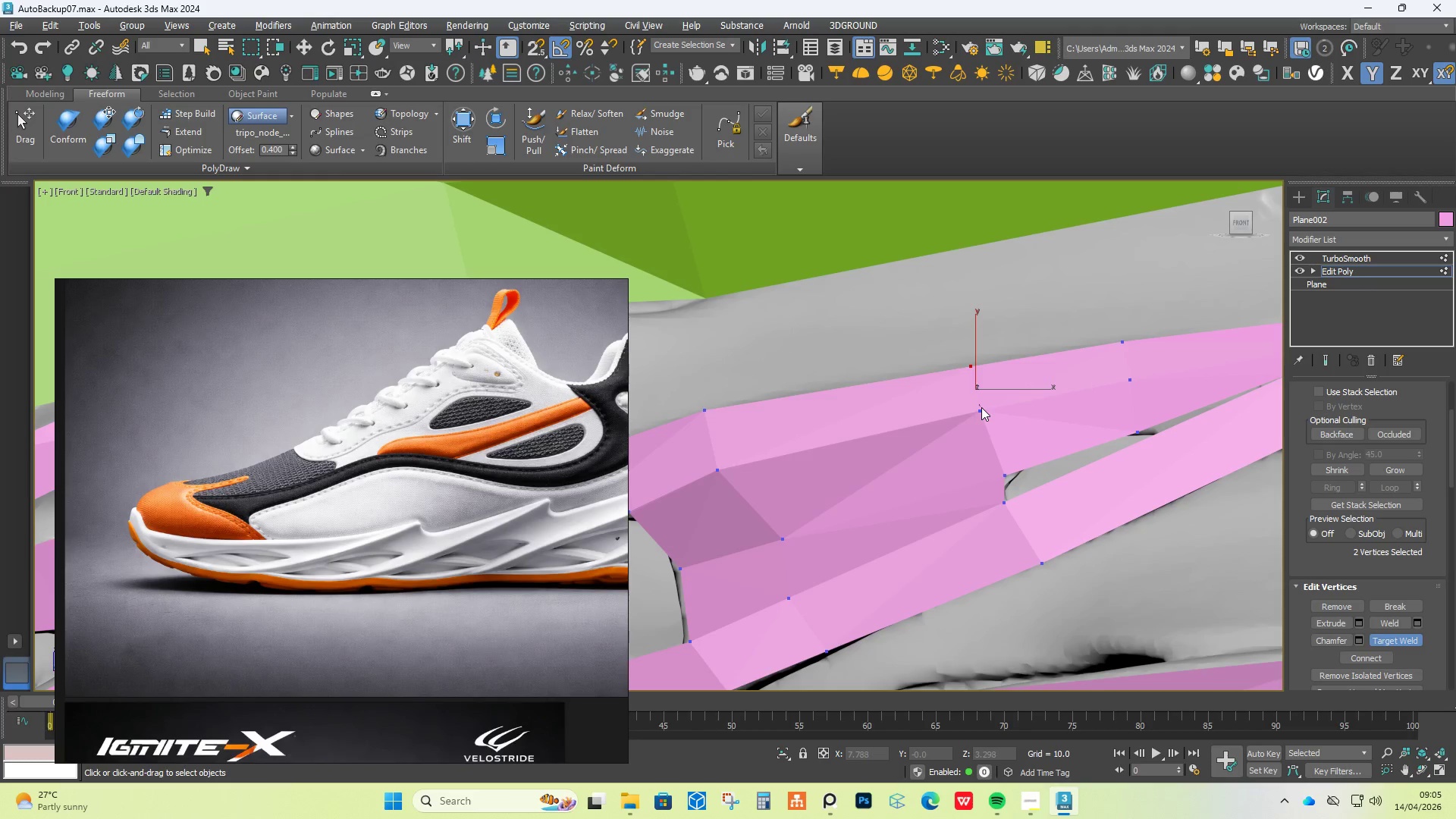 
left_click([981, 413])
 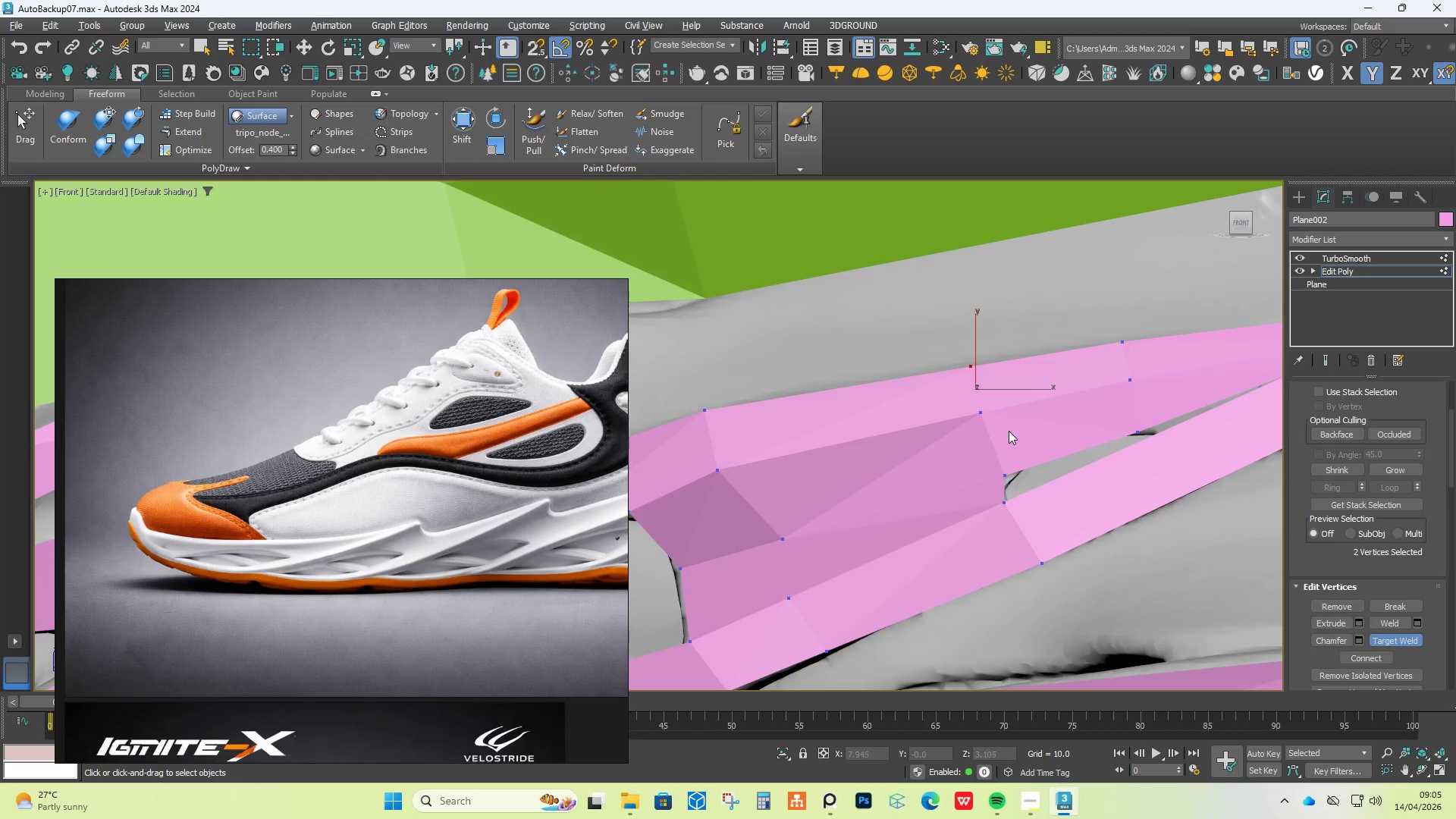 
right_click([1011, 428])
 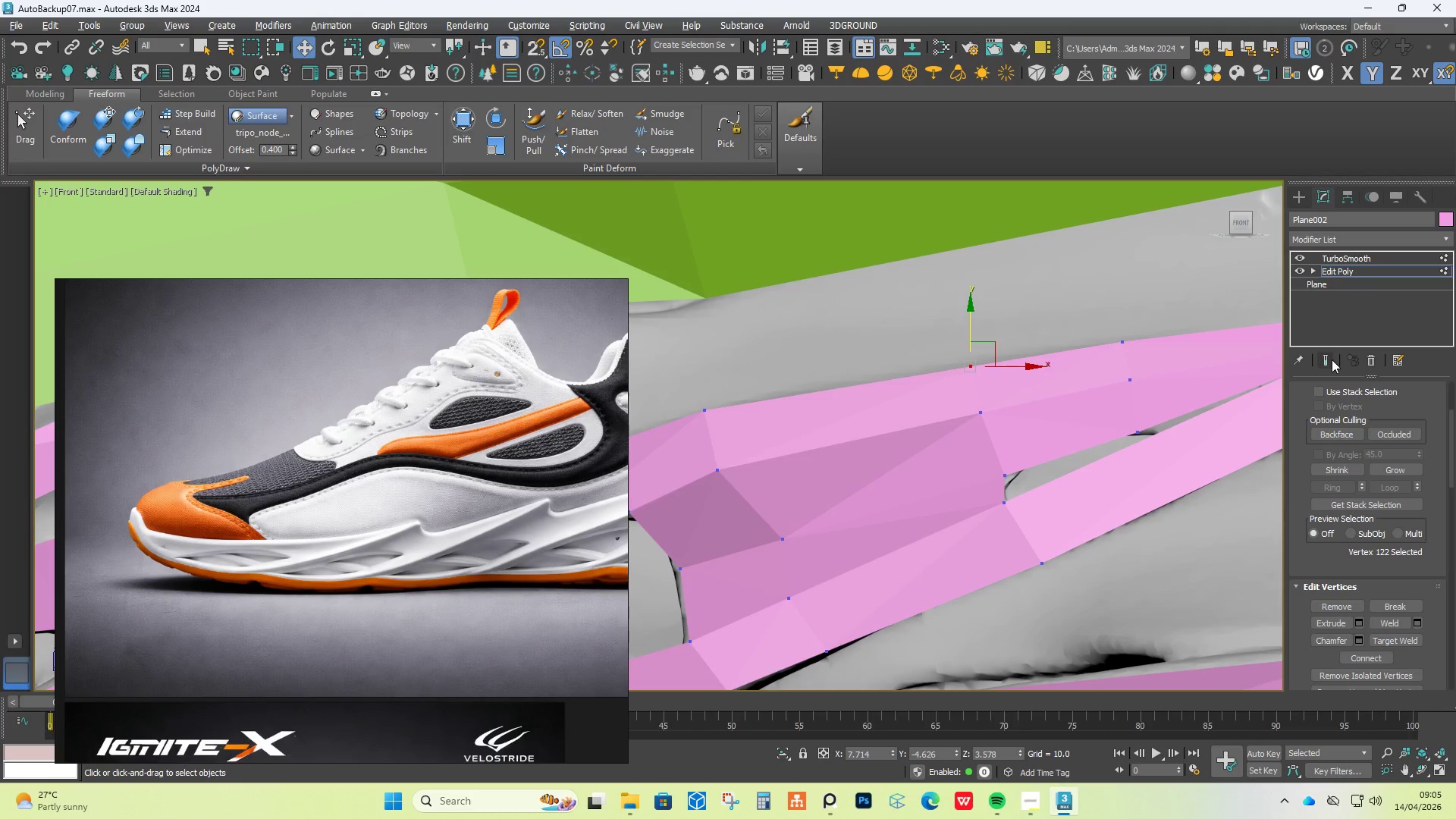 
left_click([1327, 356])
 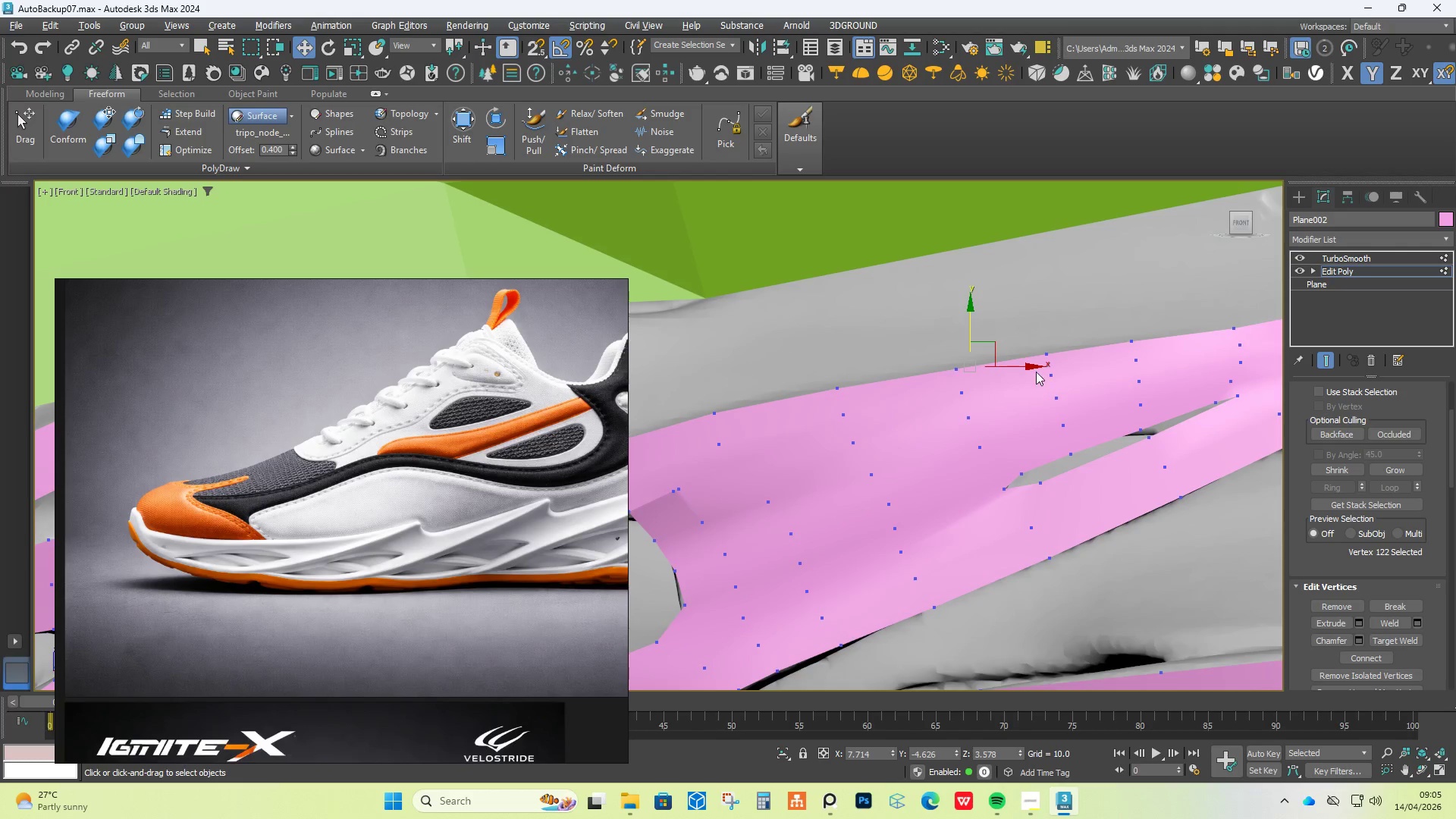 
scroll: coordinate [1036, 372], scroll_direction: down, amount: 2.0
 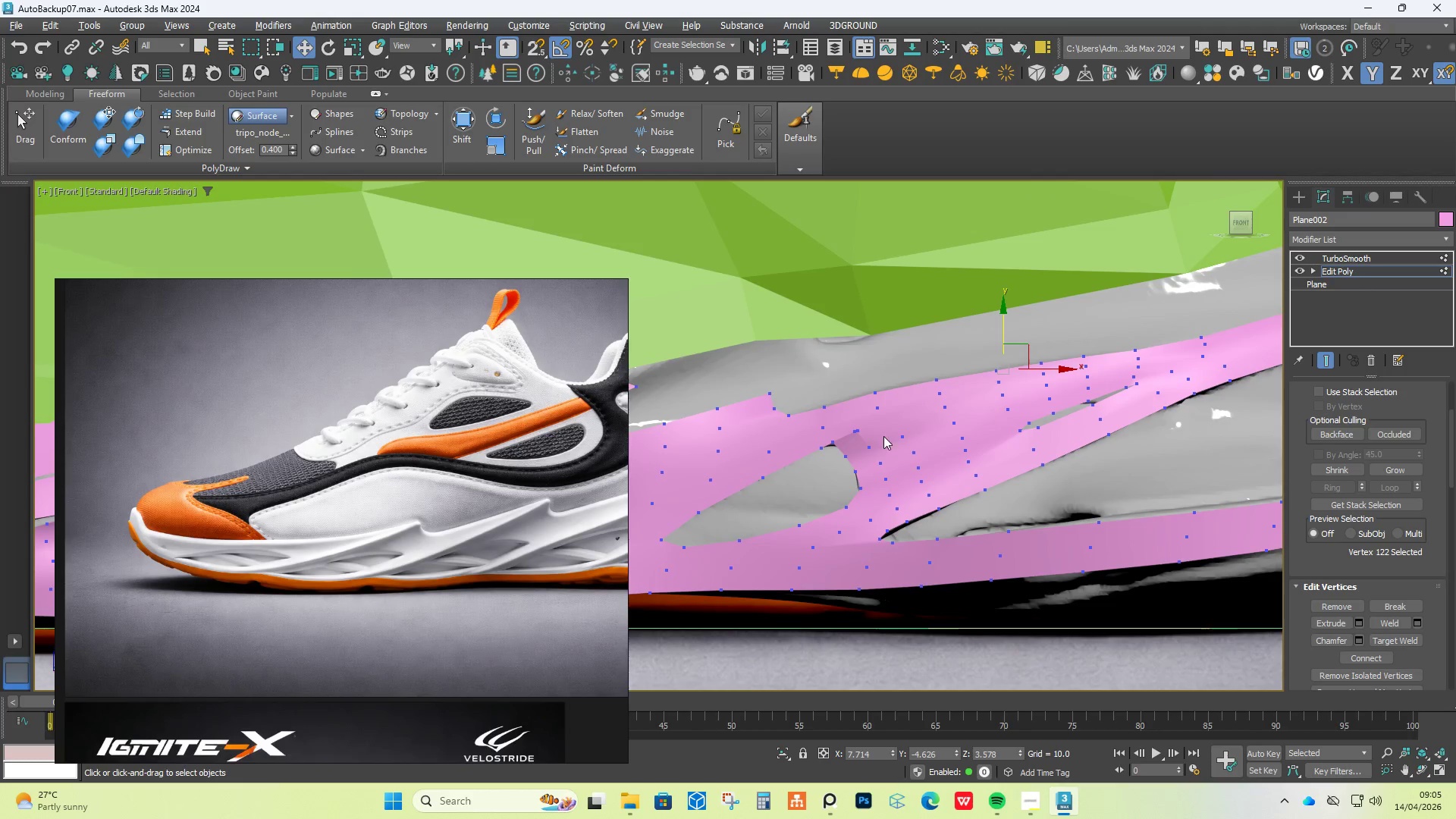 
scroll: coordinate [846, 435], scroll_direction: up, amount: 4.0
 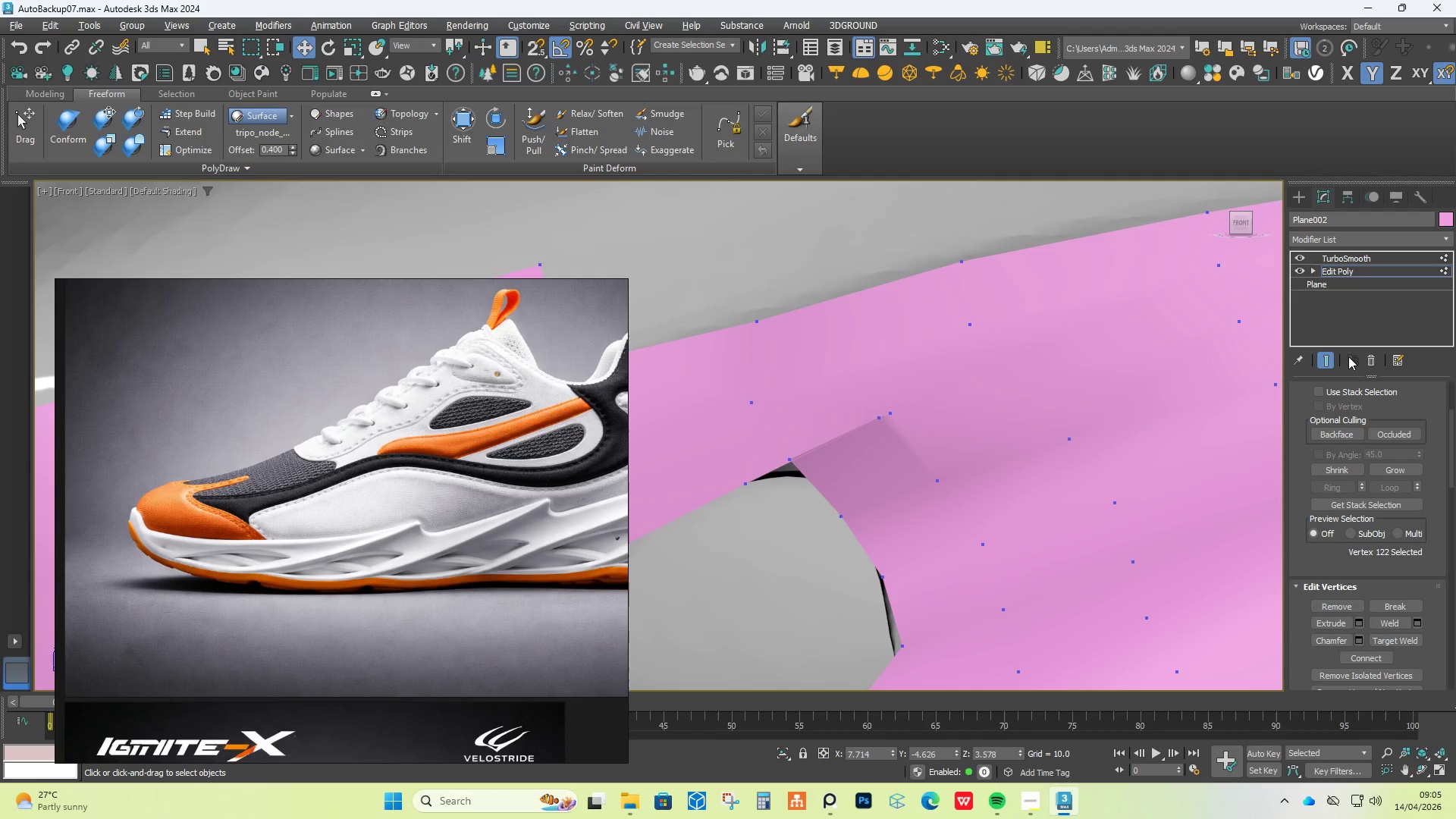 
left_click([1327, 359])
 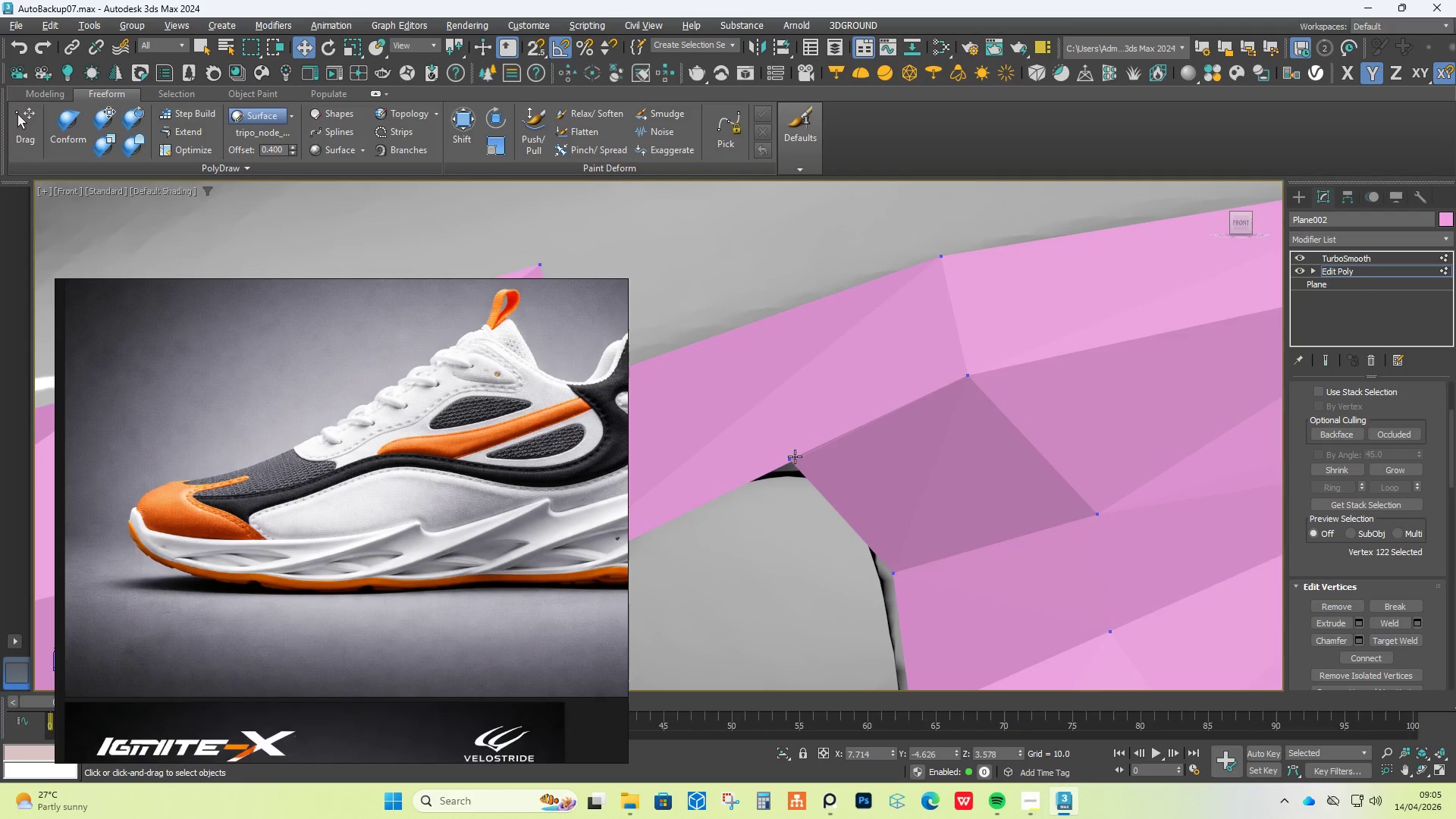 
left_click([791, 460])
 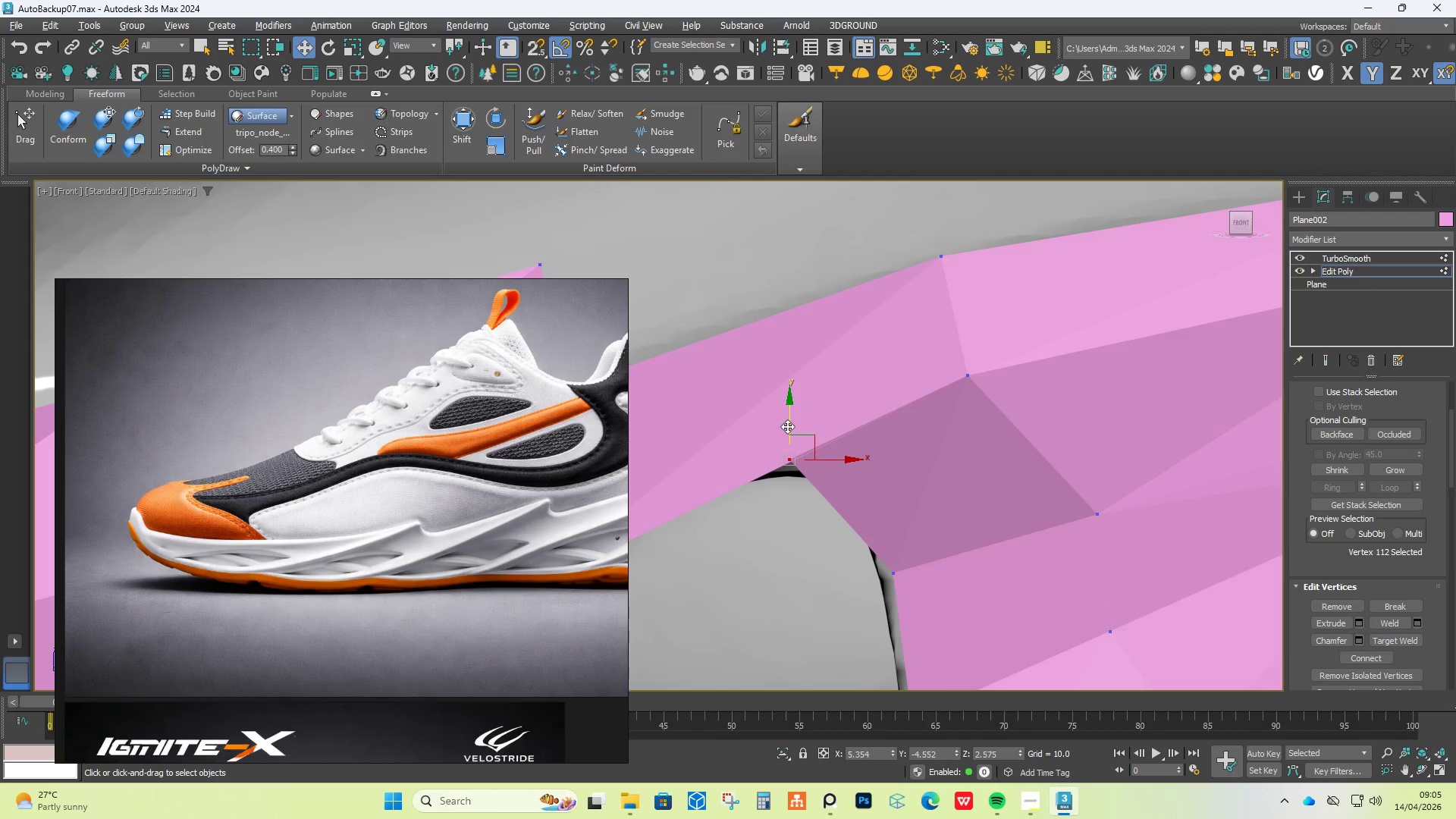 
left_click_drag(start_coordinate=[789, 423], to_coordinate=[792, 442])
 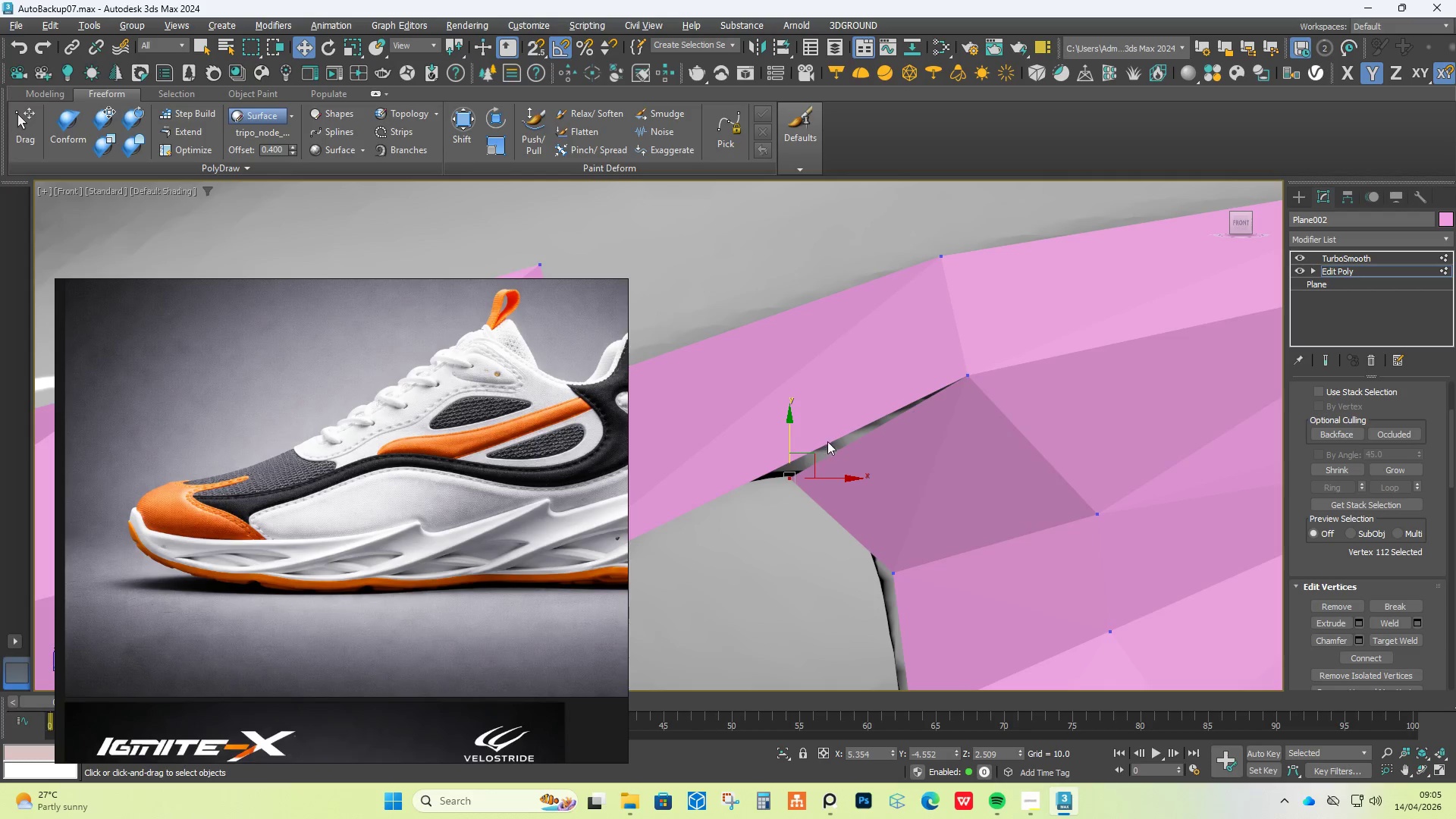 
key(Control+ControlLeft)
 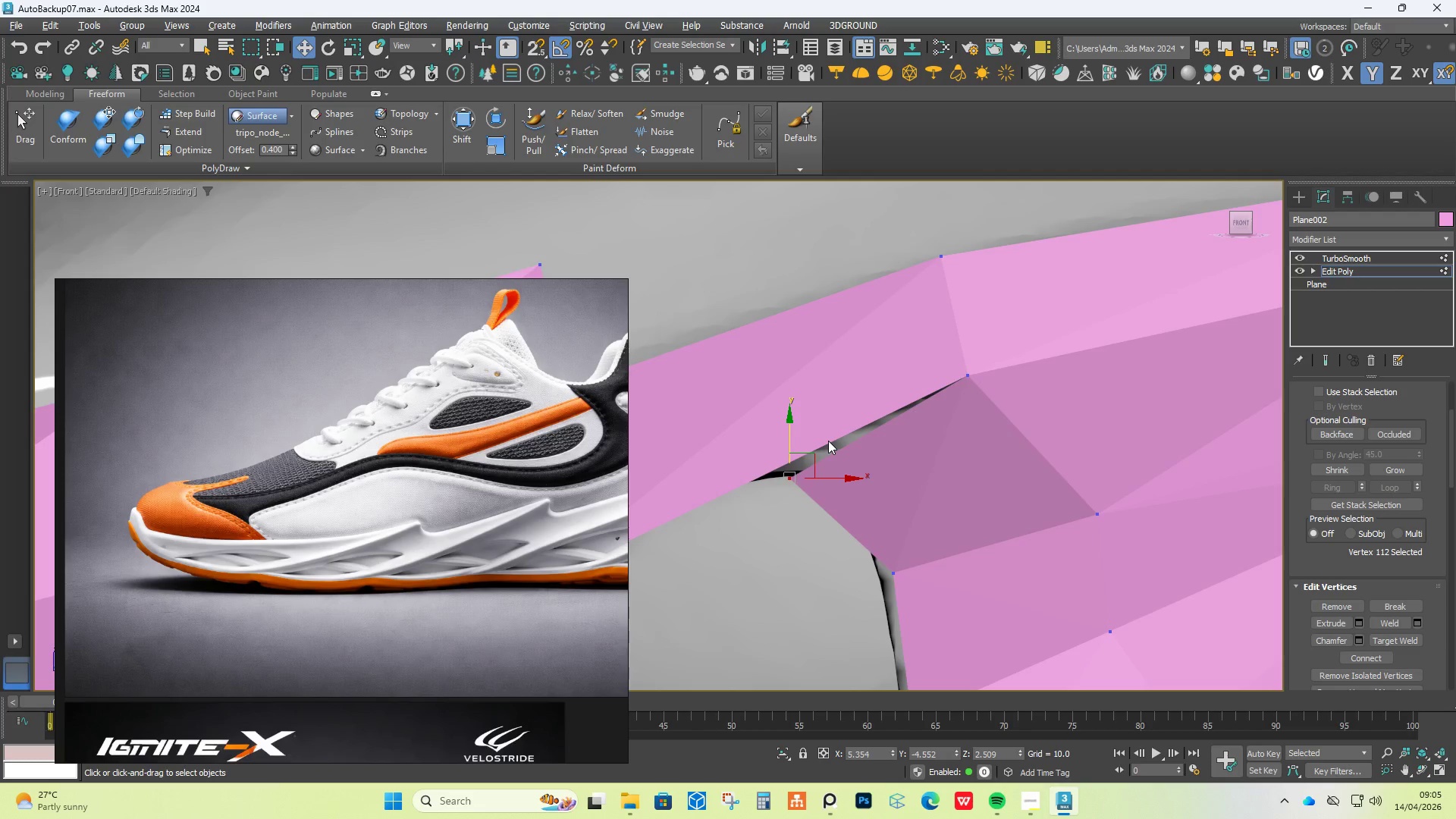 
key(Control+Z)
 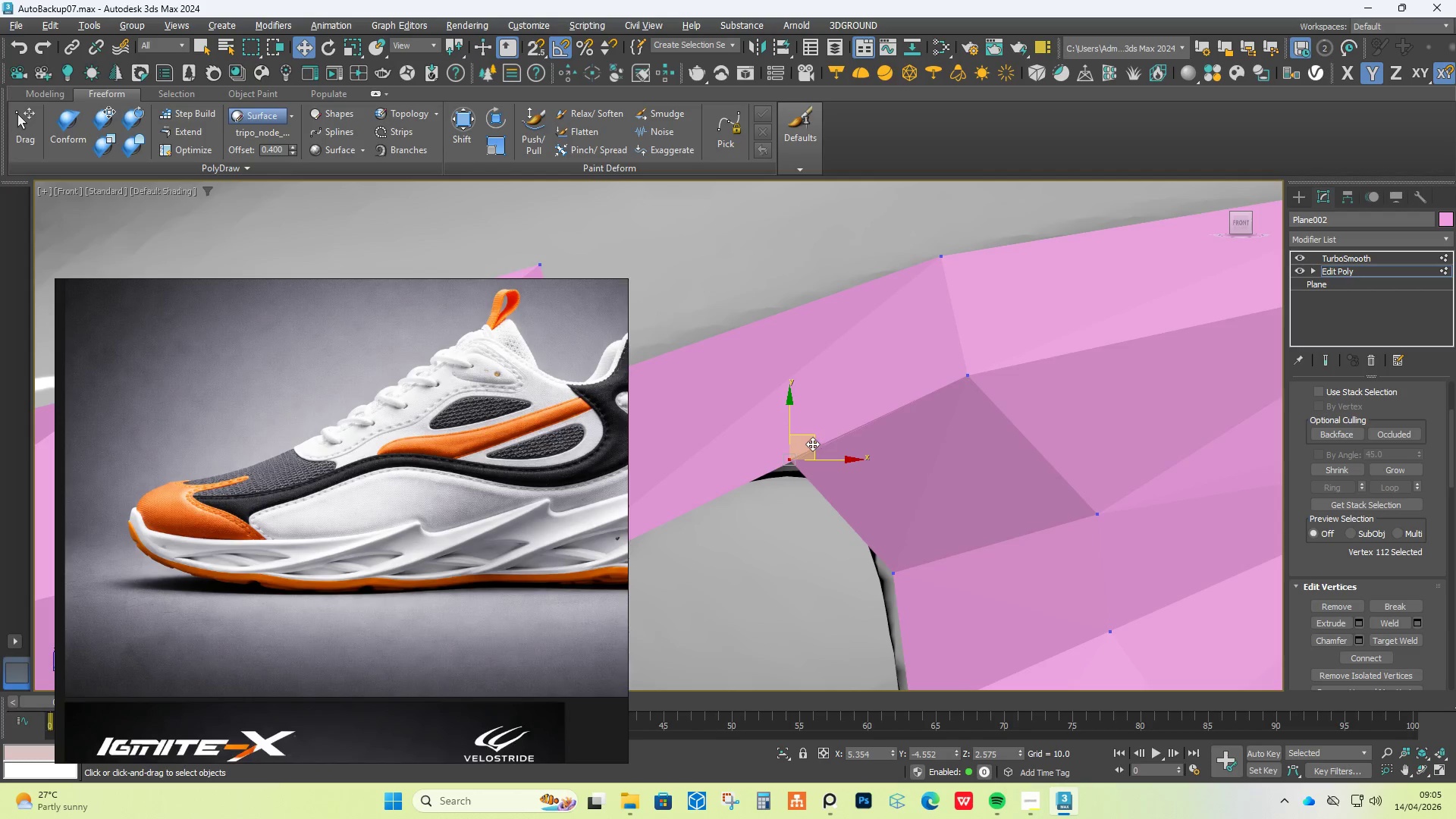 
key(Alt+1)
 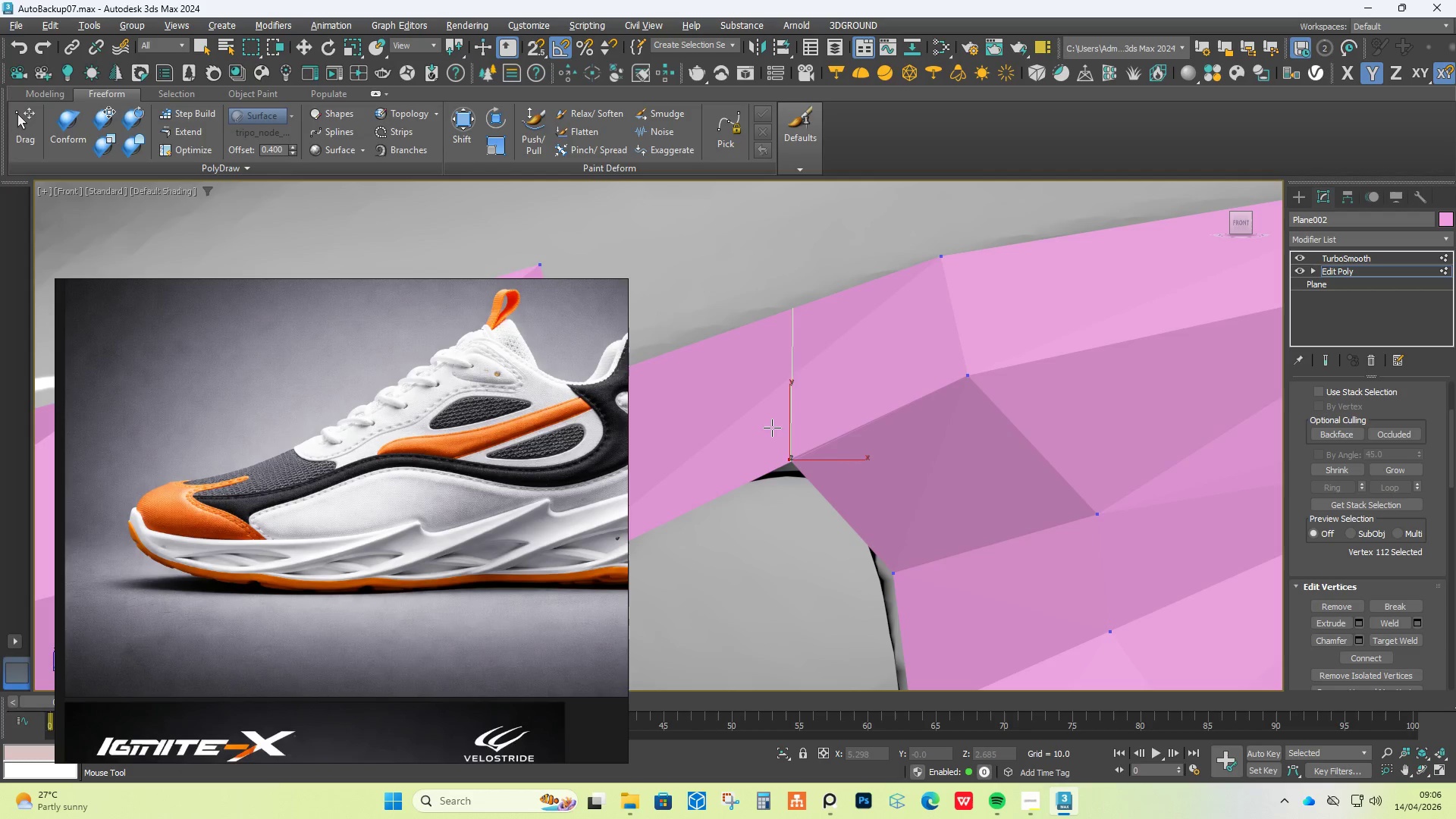 
left_click([771, 428])
 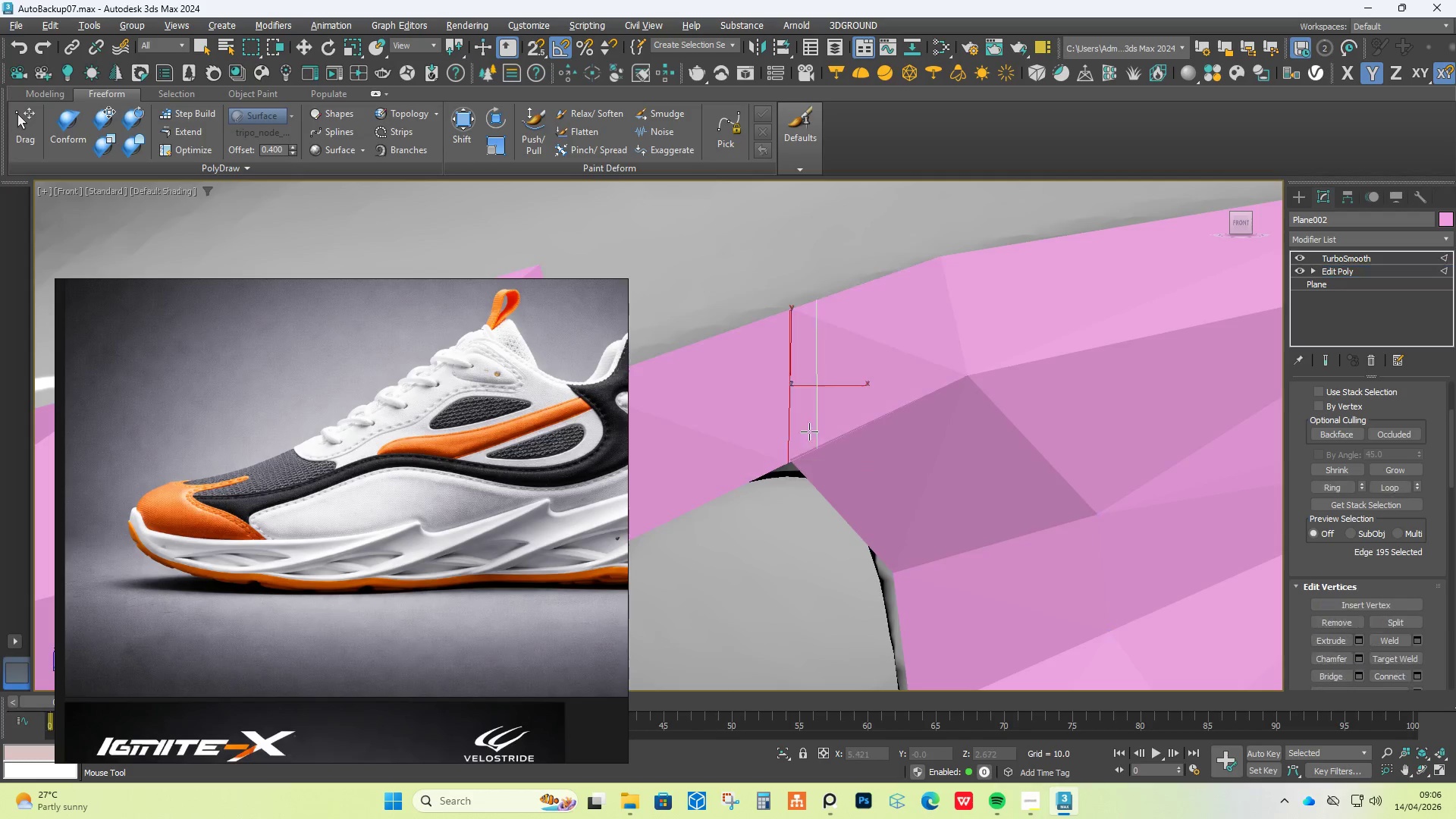 
right_click([819, 431])
 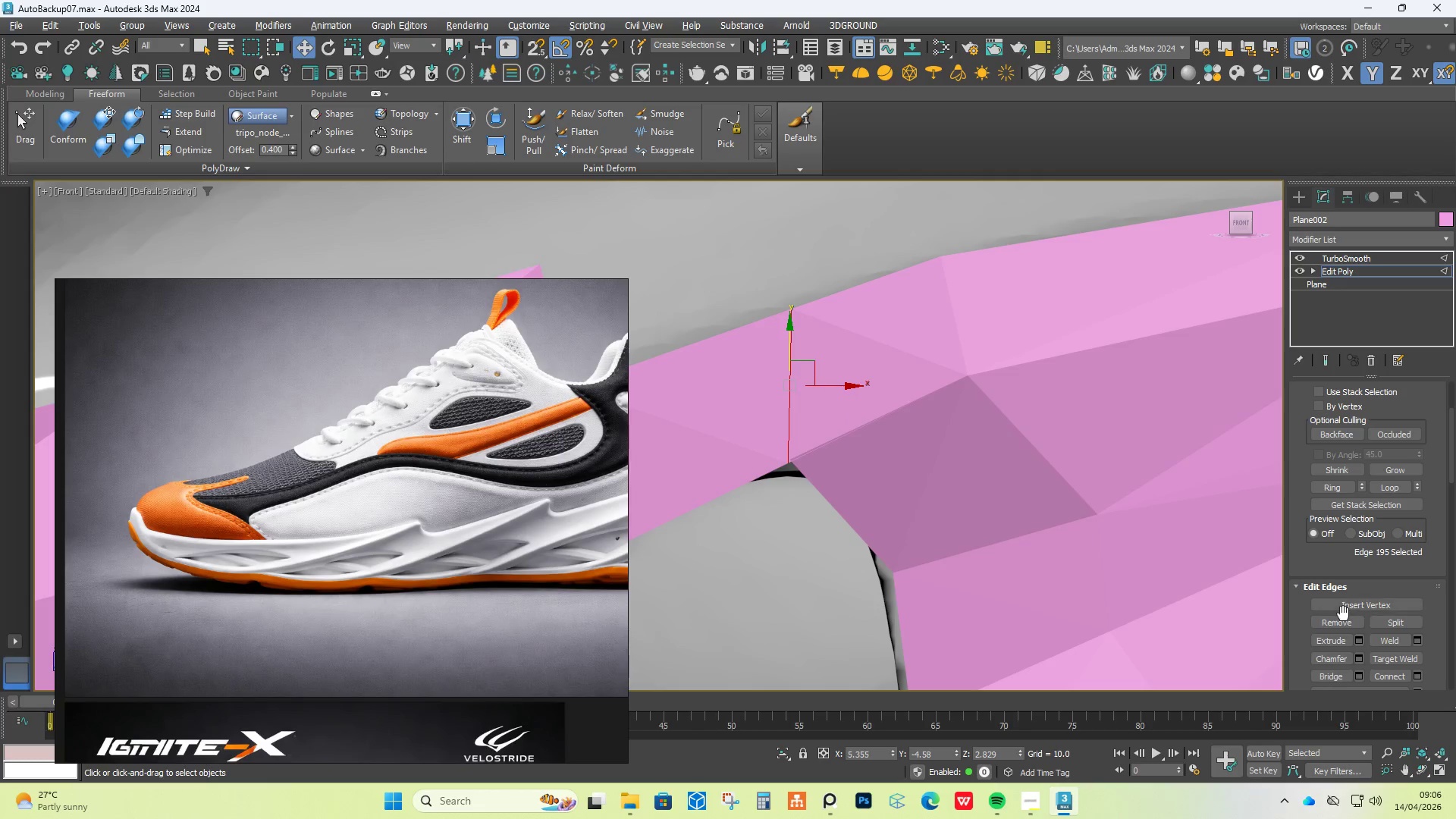 
key(1)
 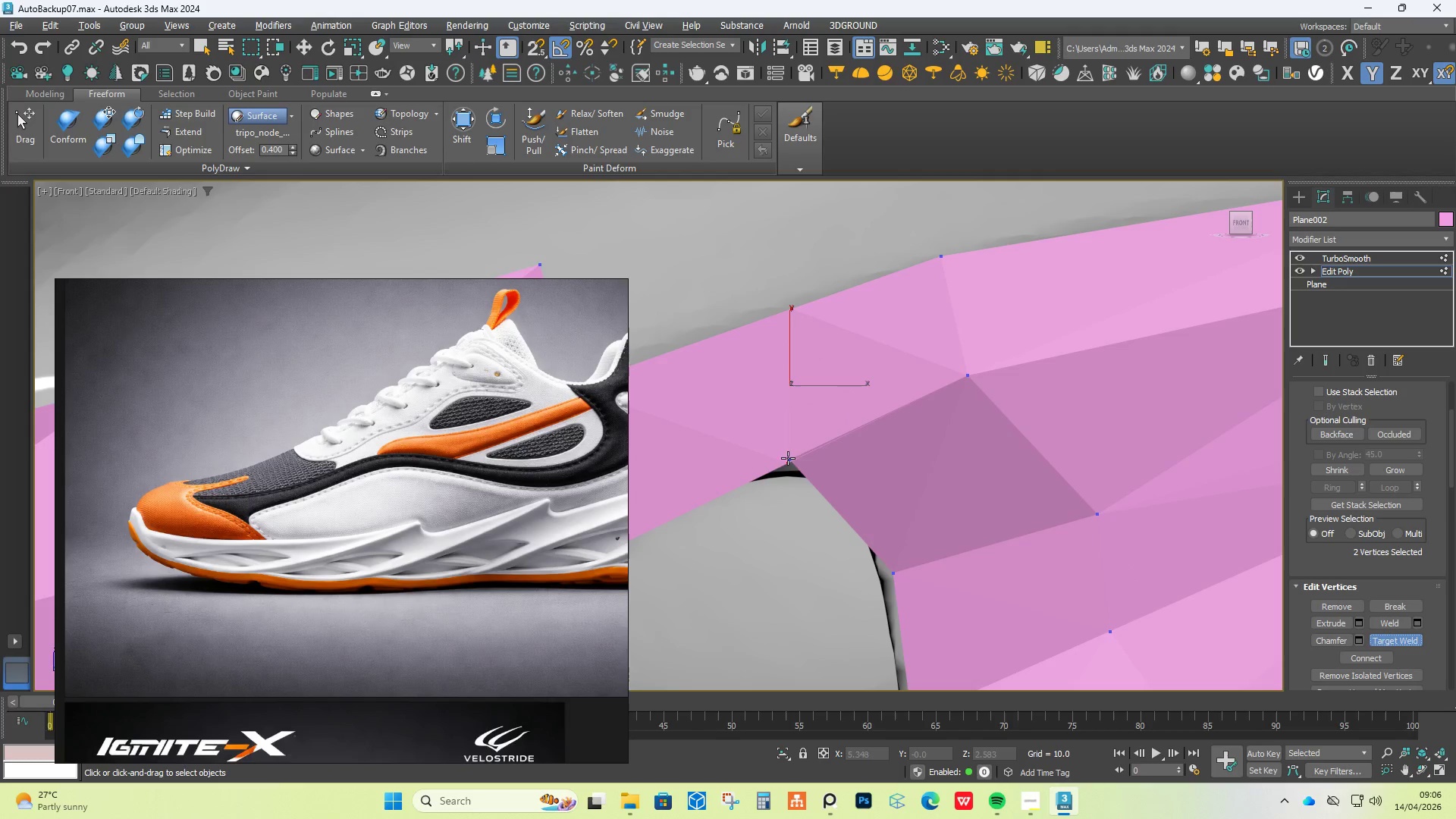 
left_click([791, 463])
 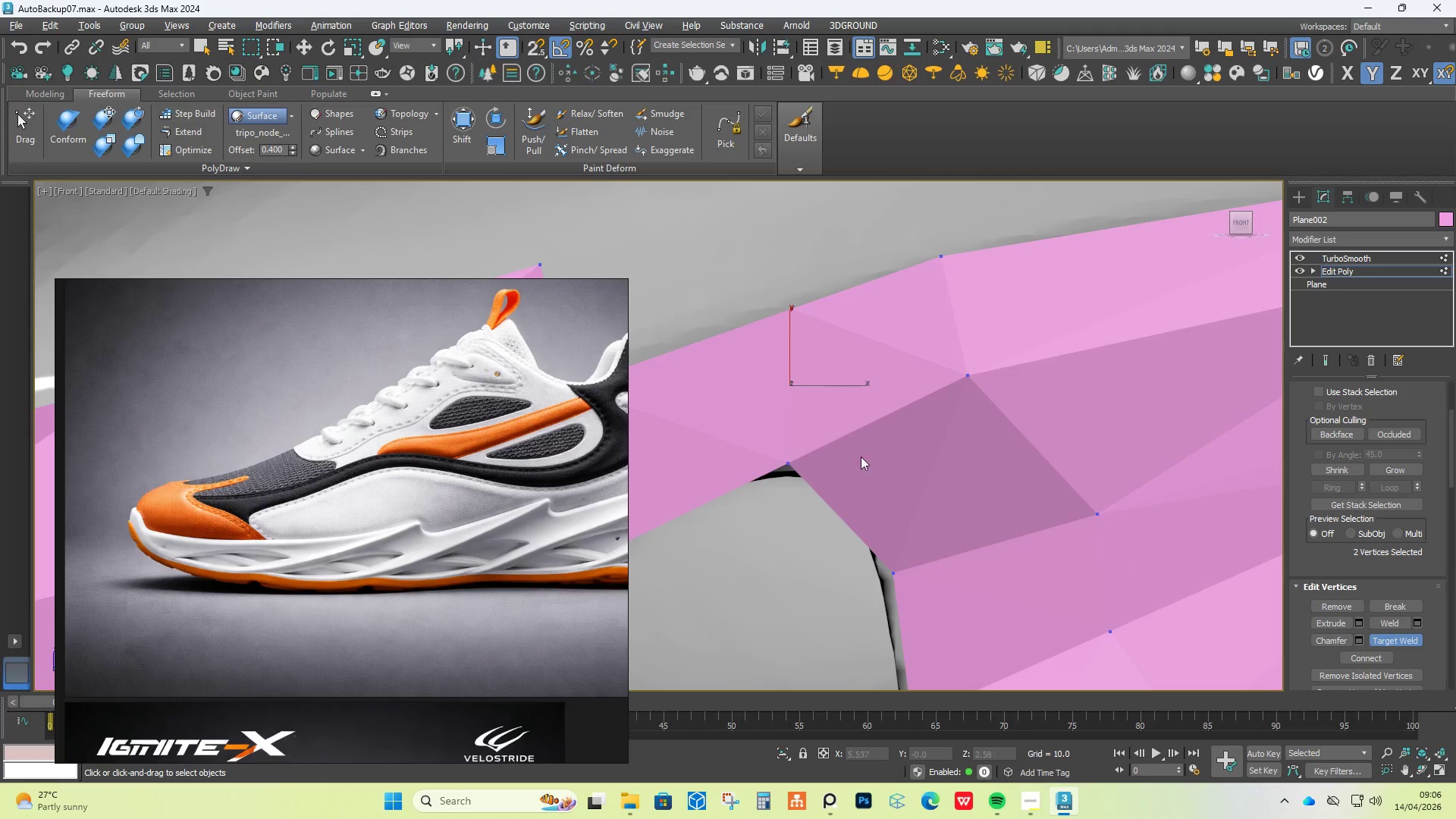 
right_click([919, 454])
 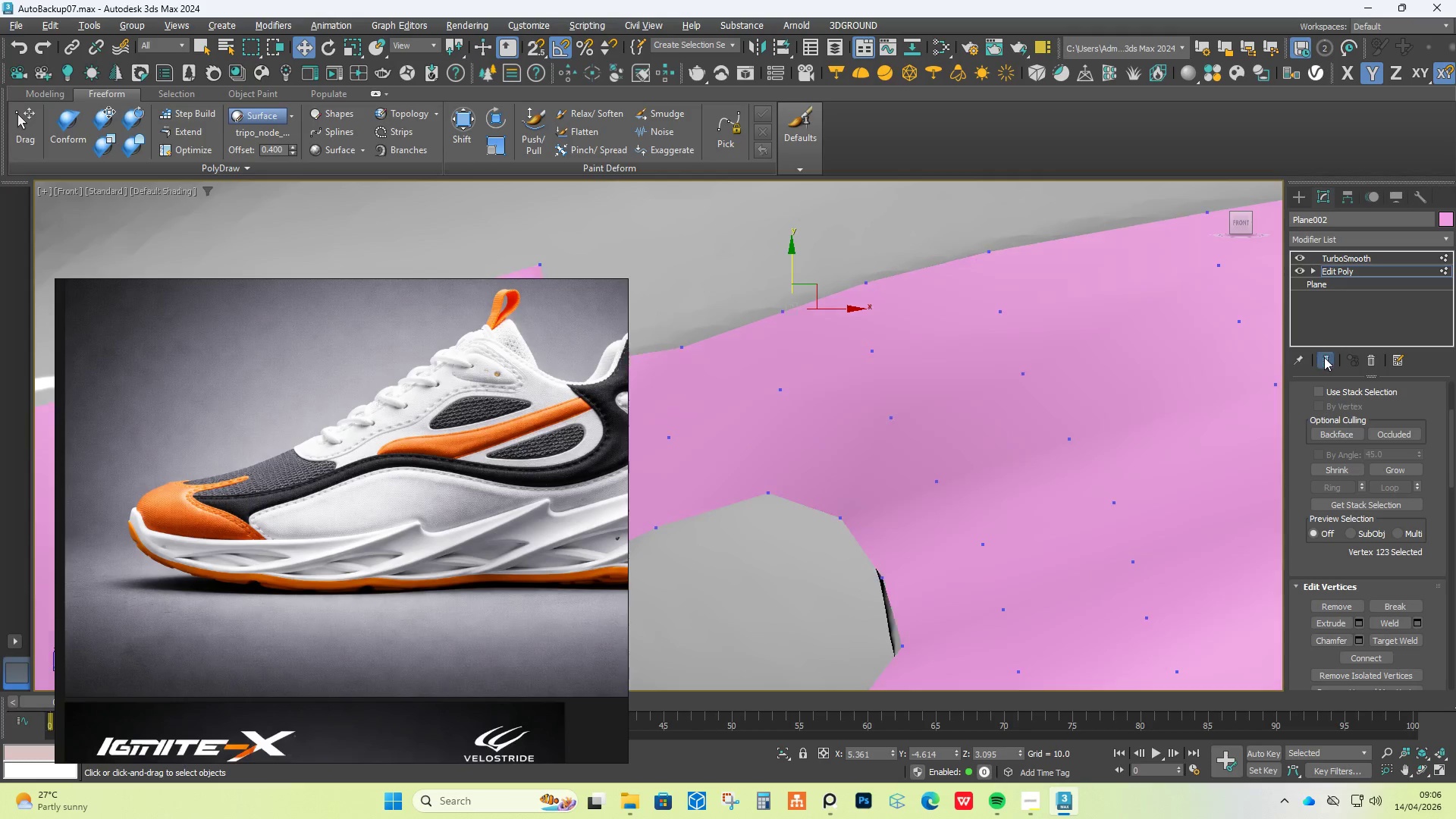 
scroll: coordinate [824, 415], scroll_direction: down, amount: 8.0
 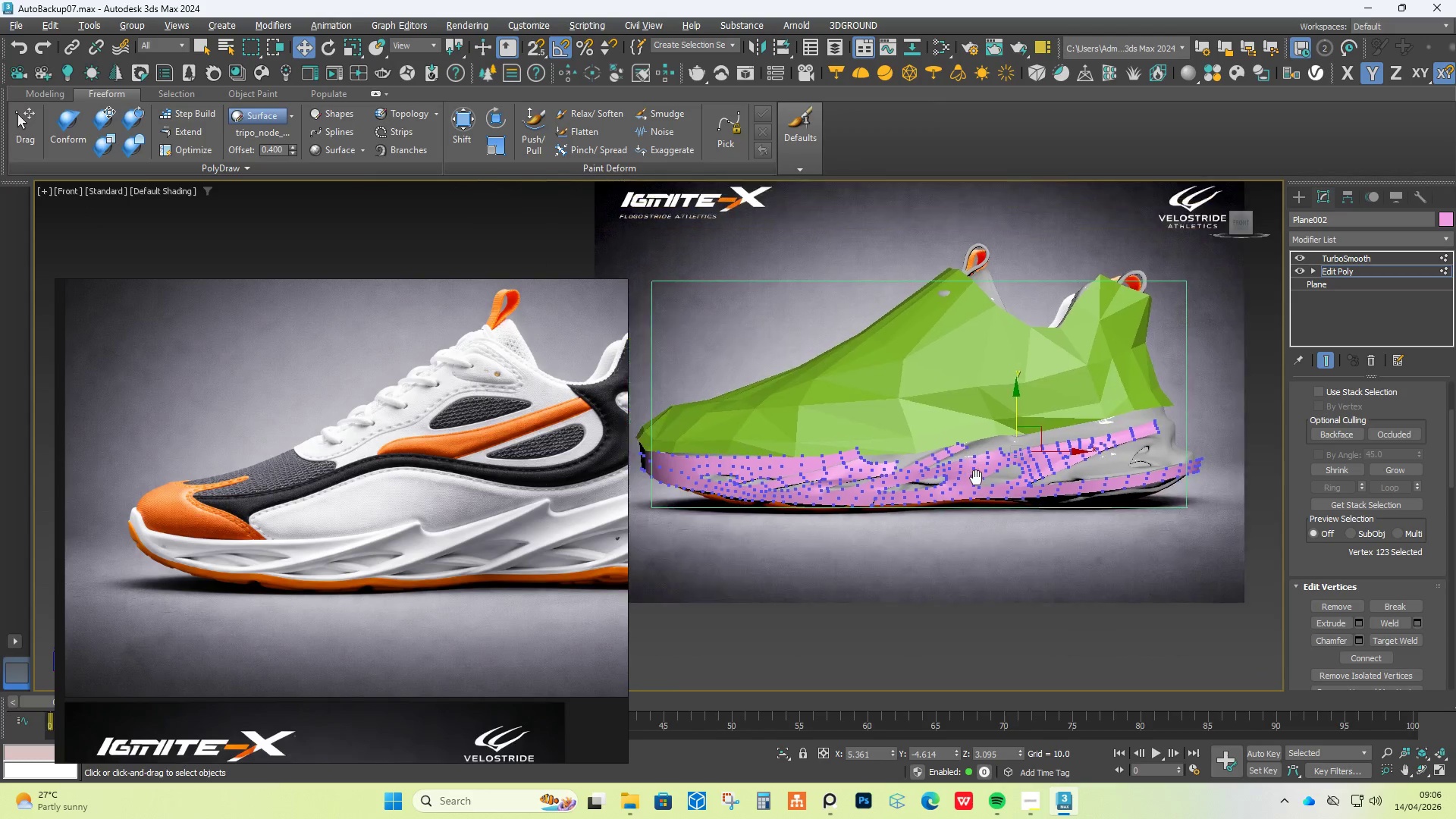 
scroll: coordinate [839, 465], scroll_direction: up, amount: 2.0
 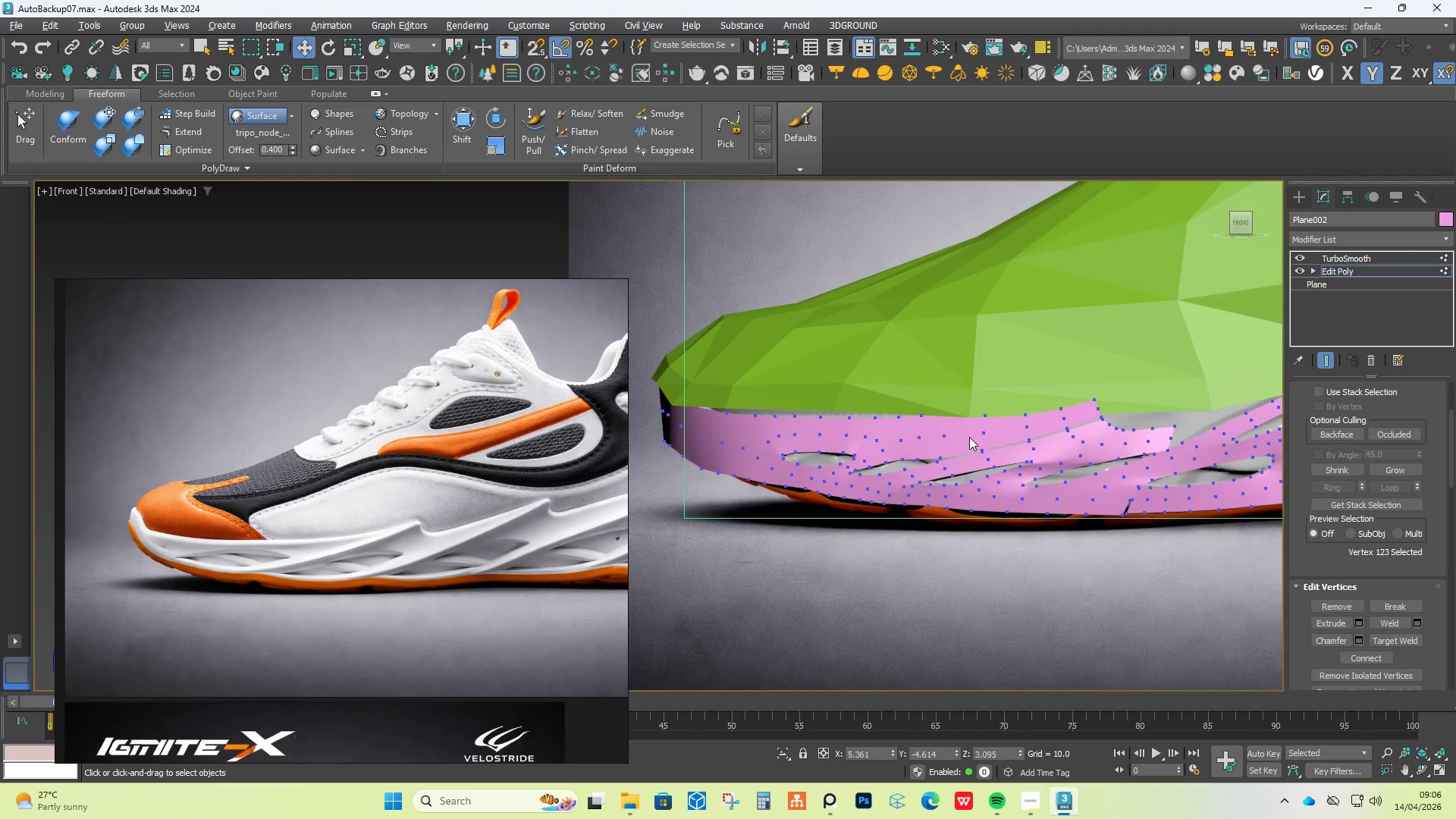 
hold_key(key=AltLeft, duration=1.41)
 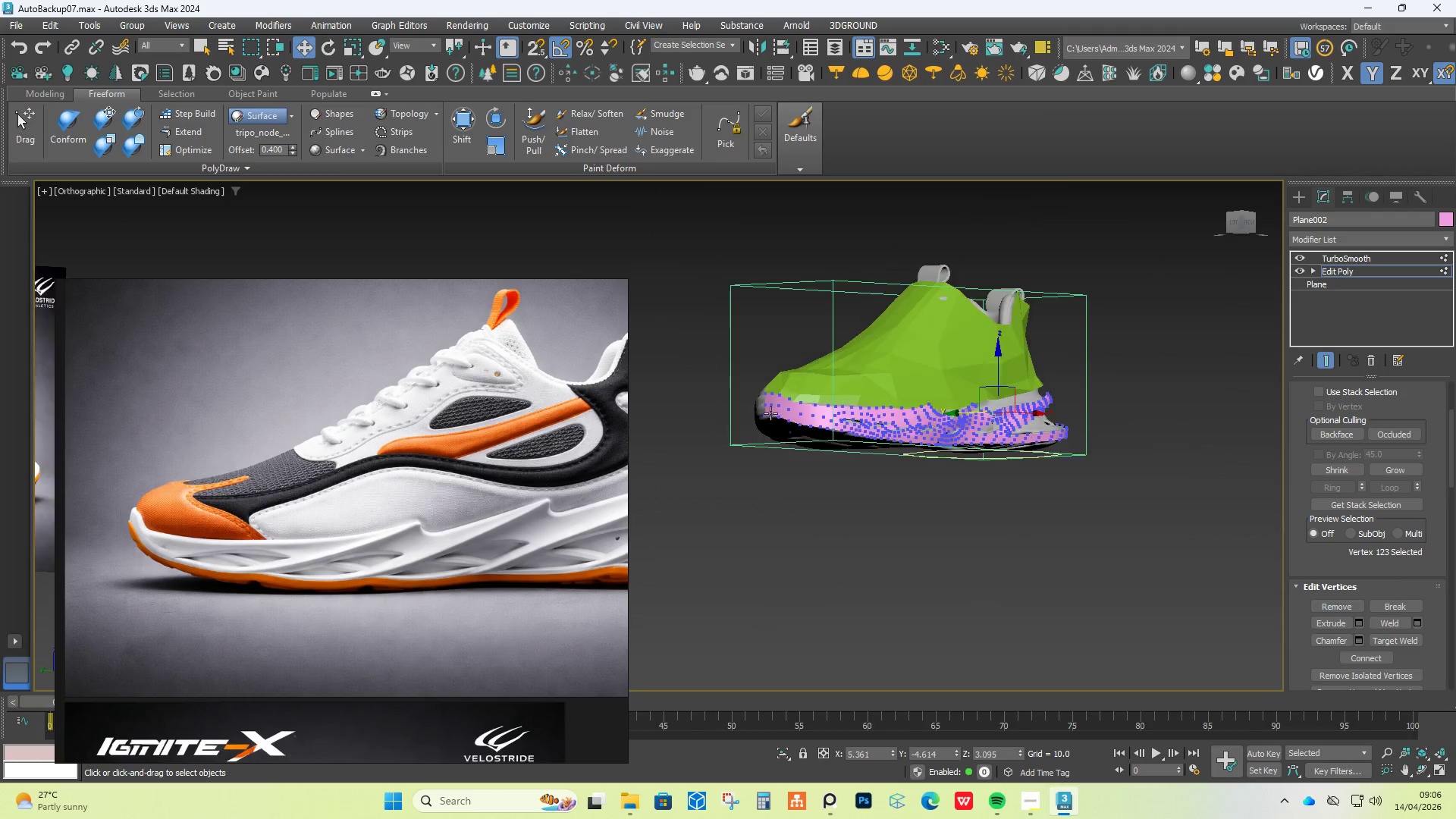 
hold_key(key=AltLeft, duration=1.25)
scroll: coordinate [770, 413], scroll_direction: down, amount: 3.0
 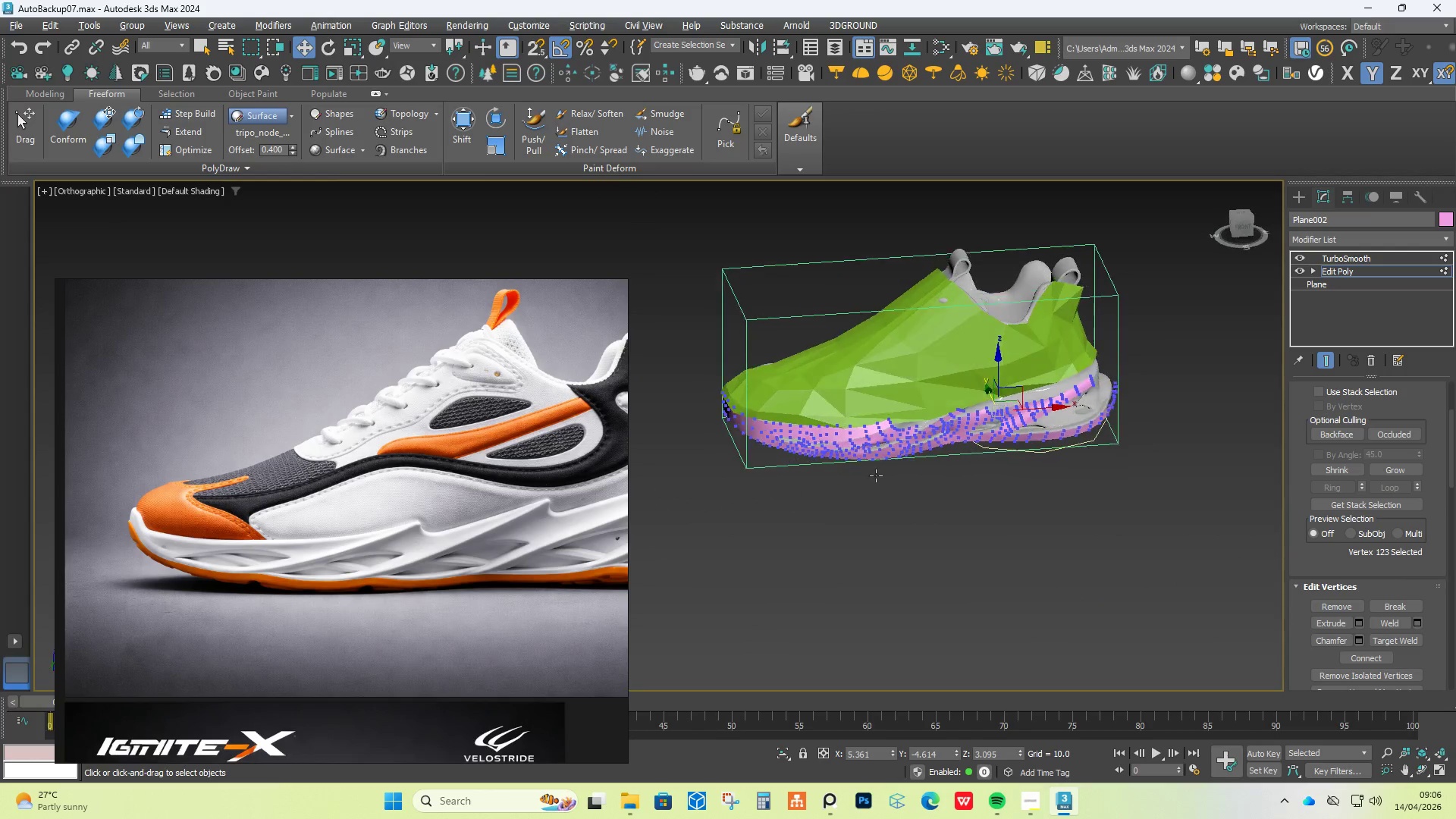 
scroll: coordinate [1055, 406], scroll_direction: up, amount: 3.0
 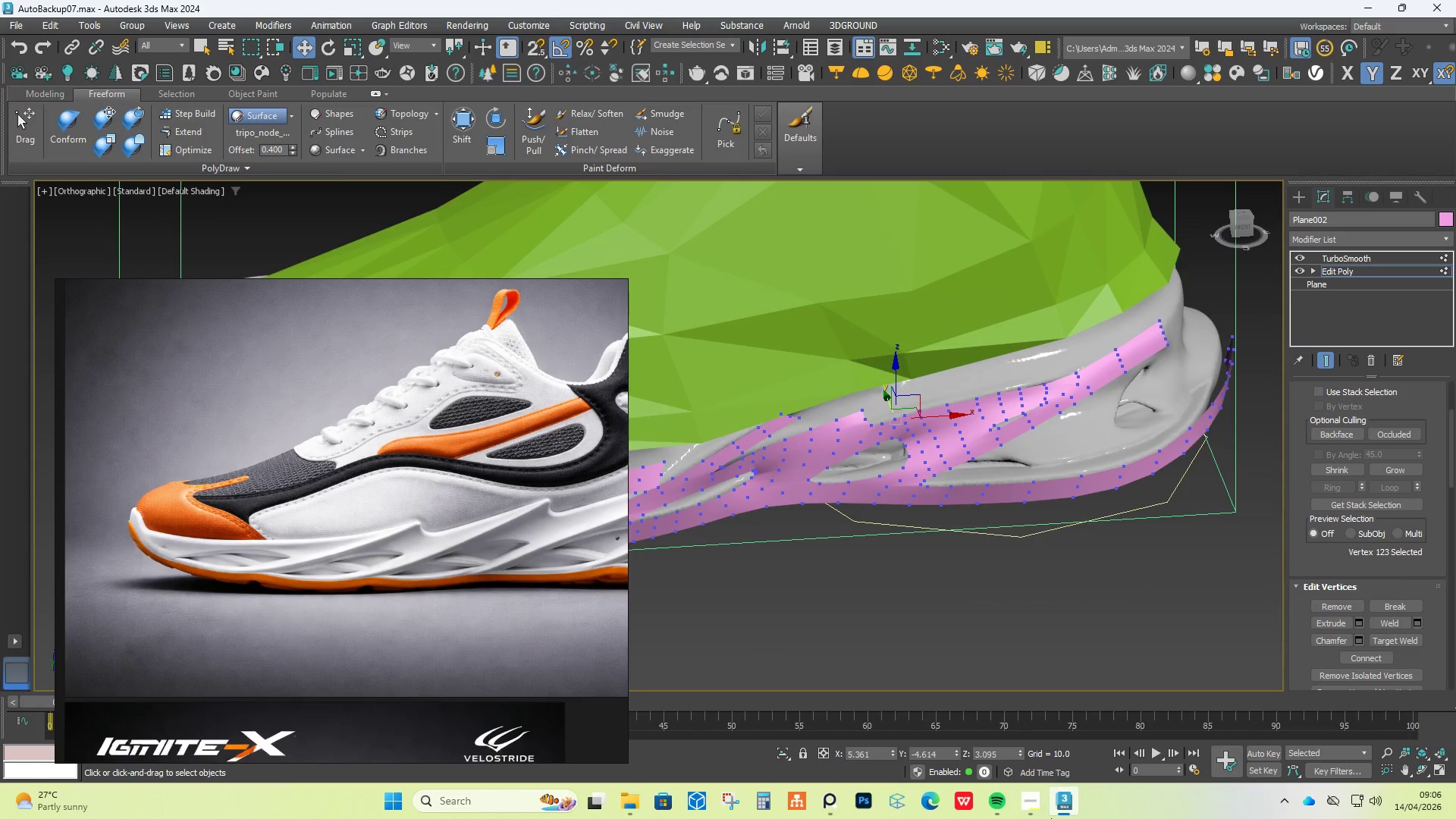 
left_click([1043, 810])